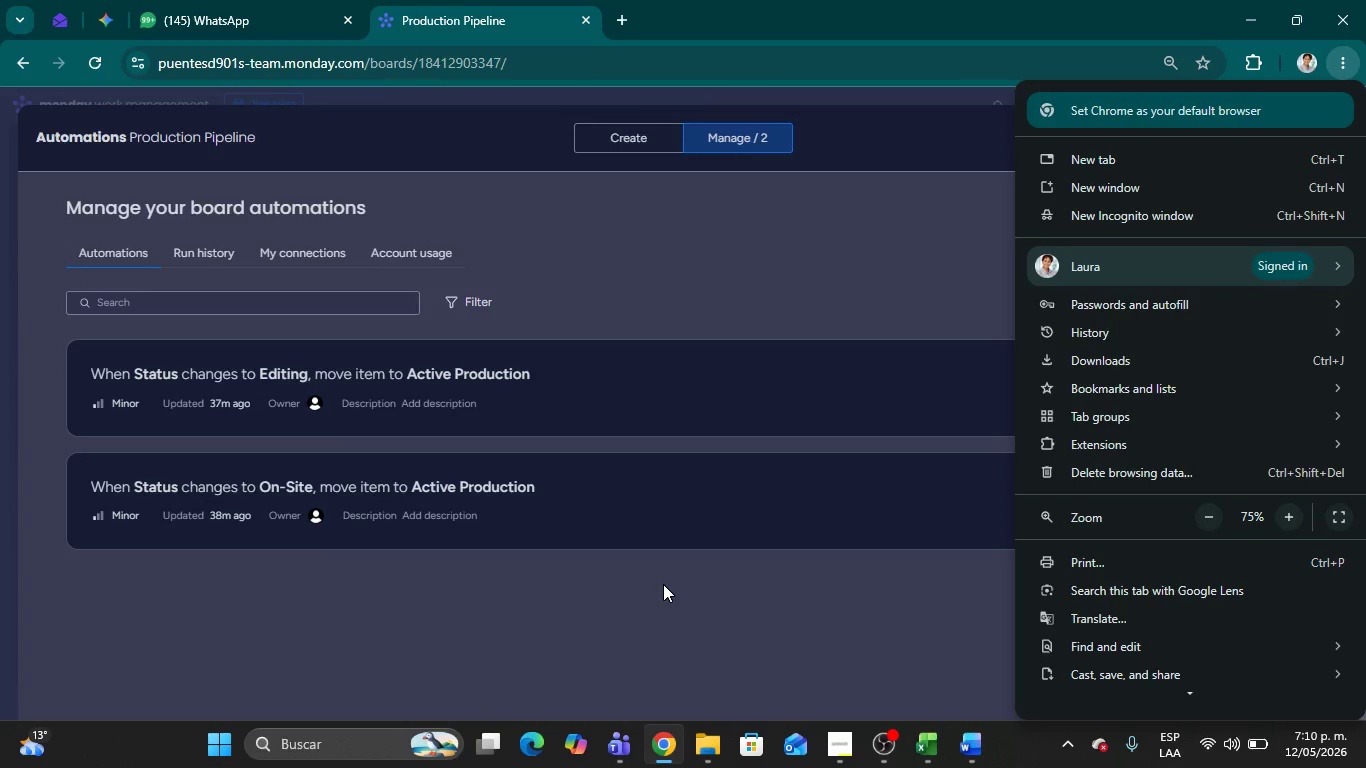 
left_click([656, 648])
 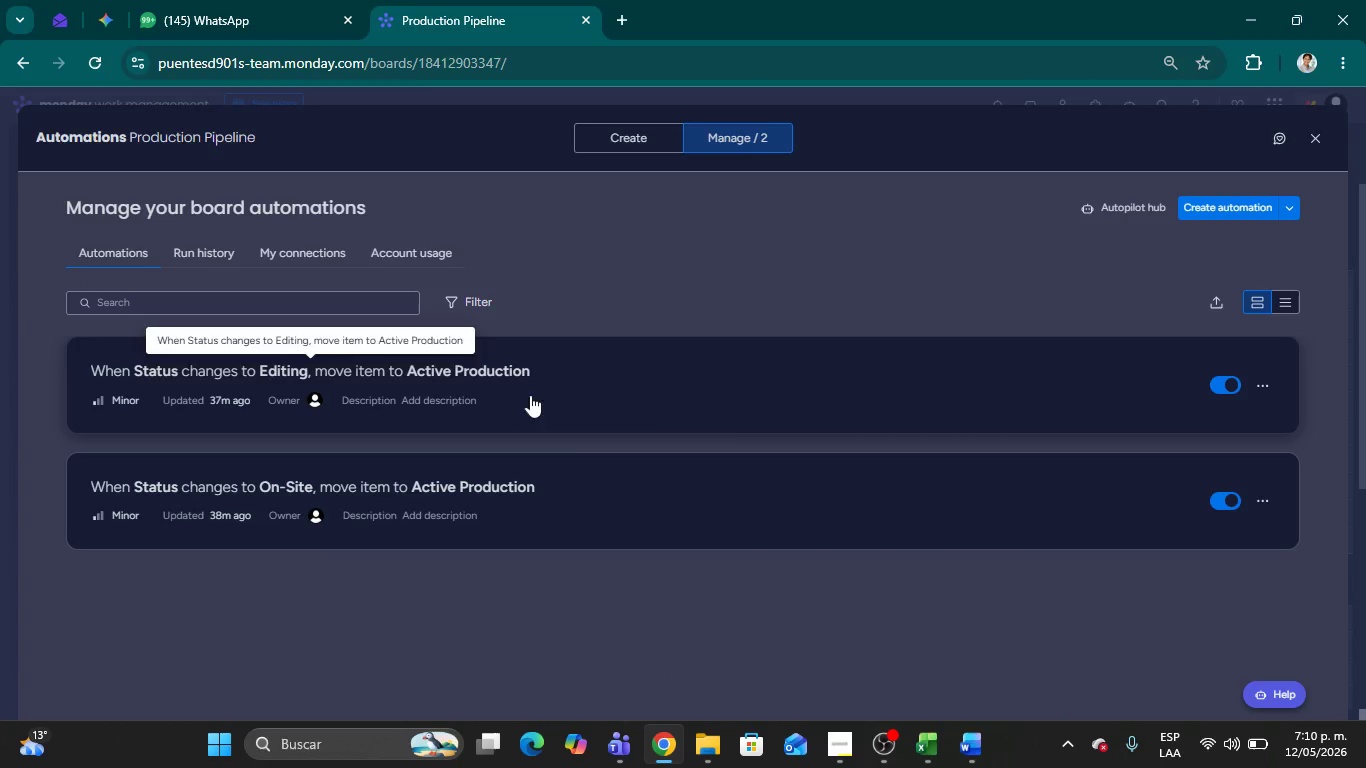 
left_click([578, 380])
 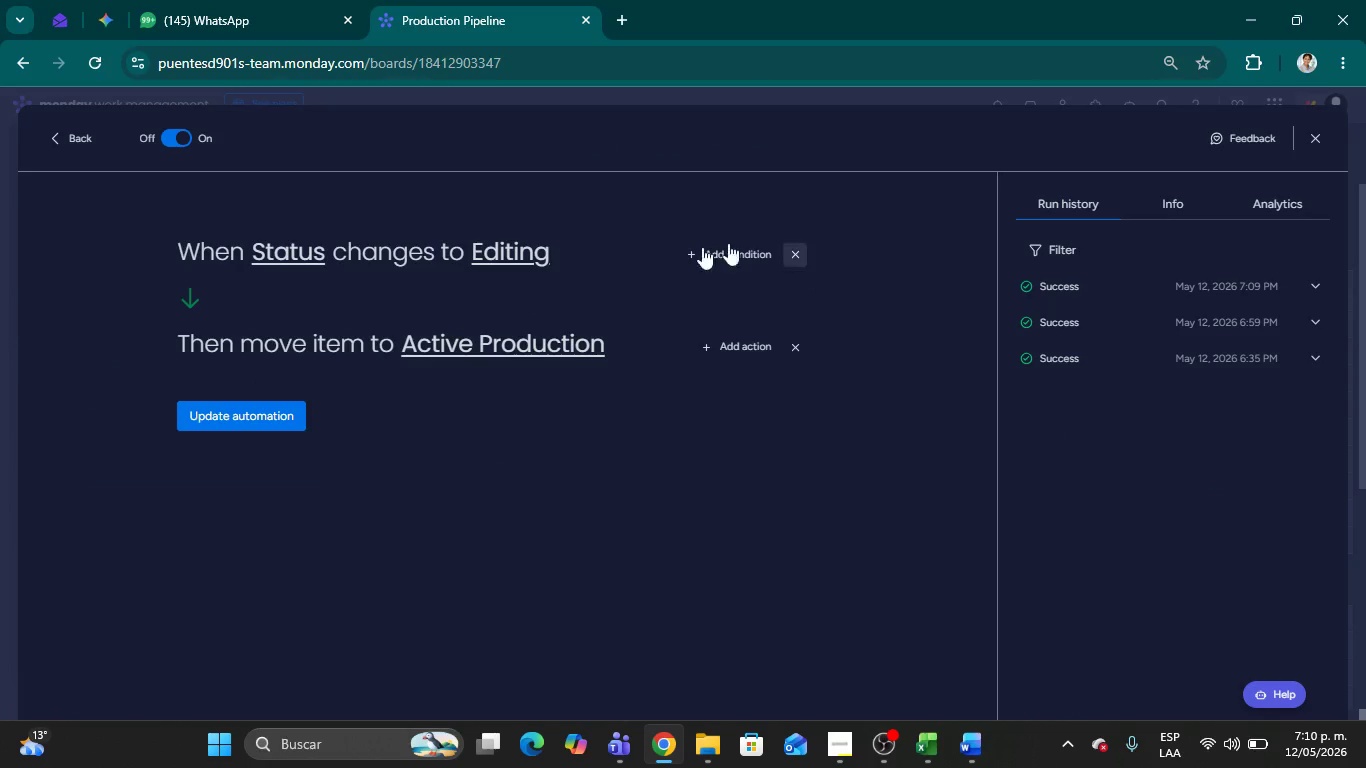 
wait(6.53)
 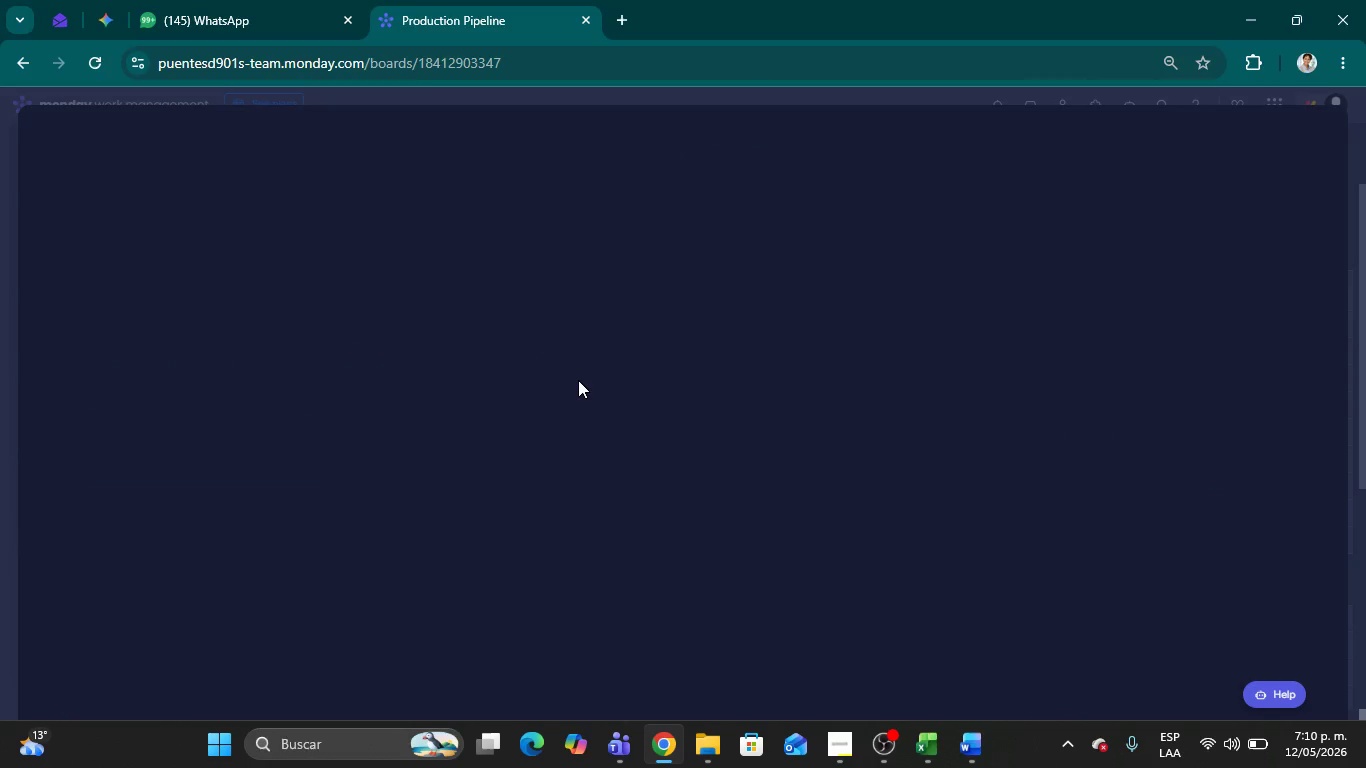 
left_click([1312, 294])
 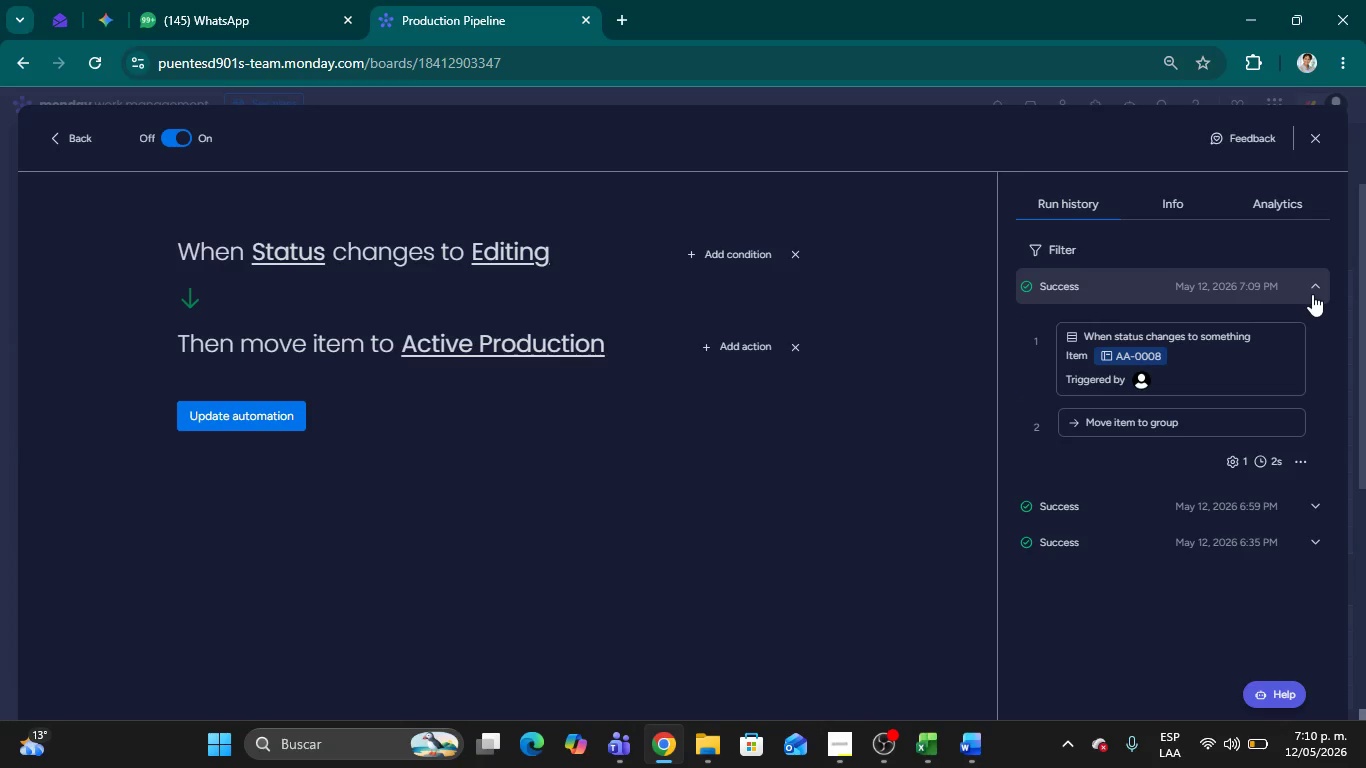 
left_click_drag(start_coordinate=[1312, 294], to_coordinate=[907, 347])
 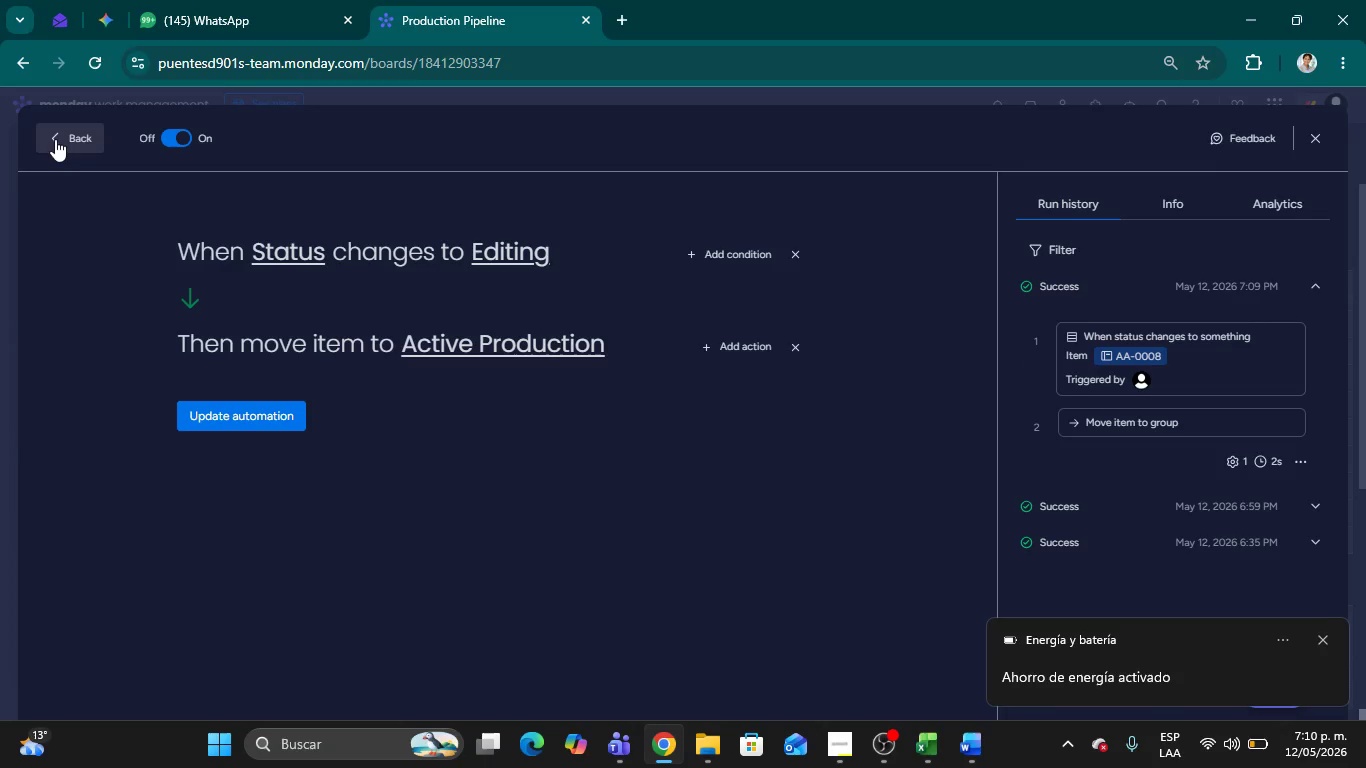 
left_click([57, 138])
 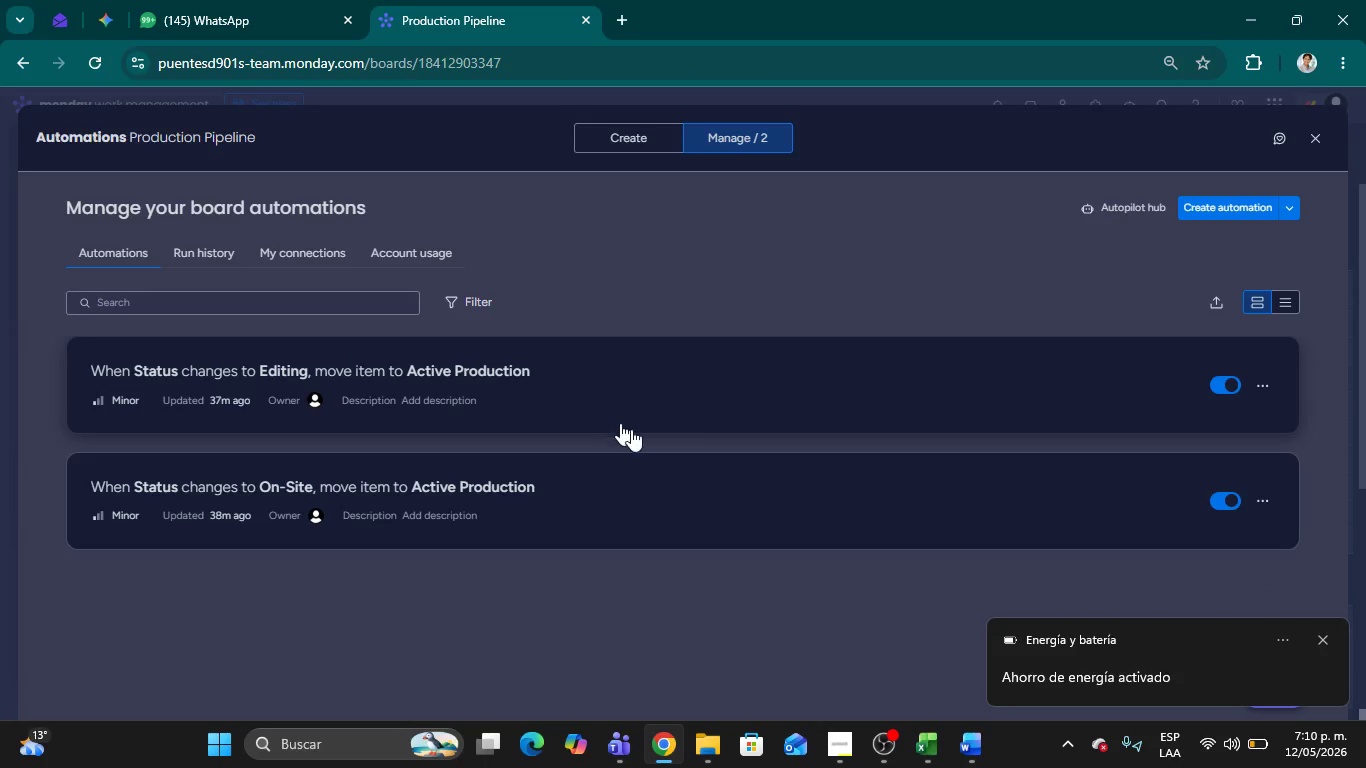 
left_click([724, 492])
 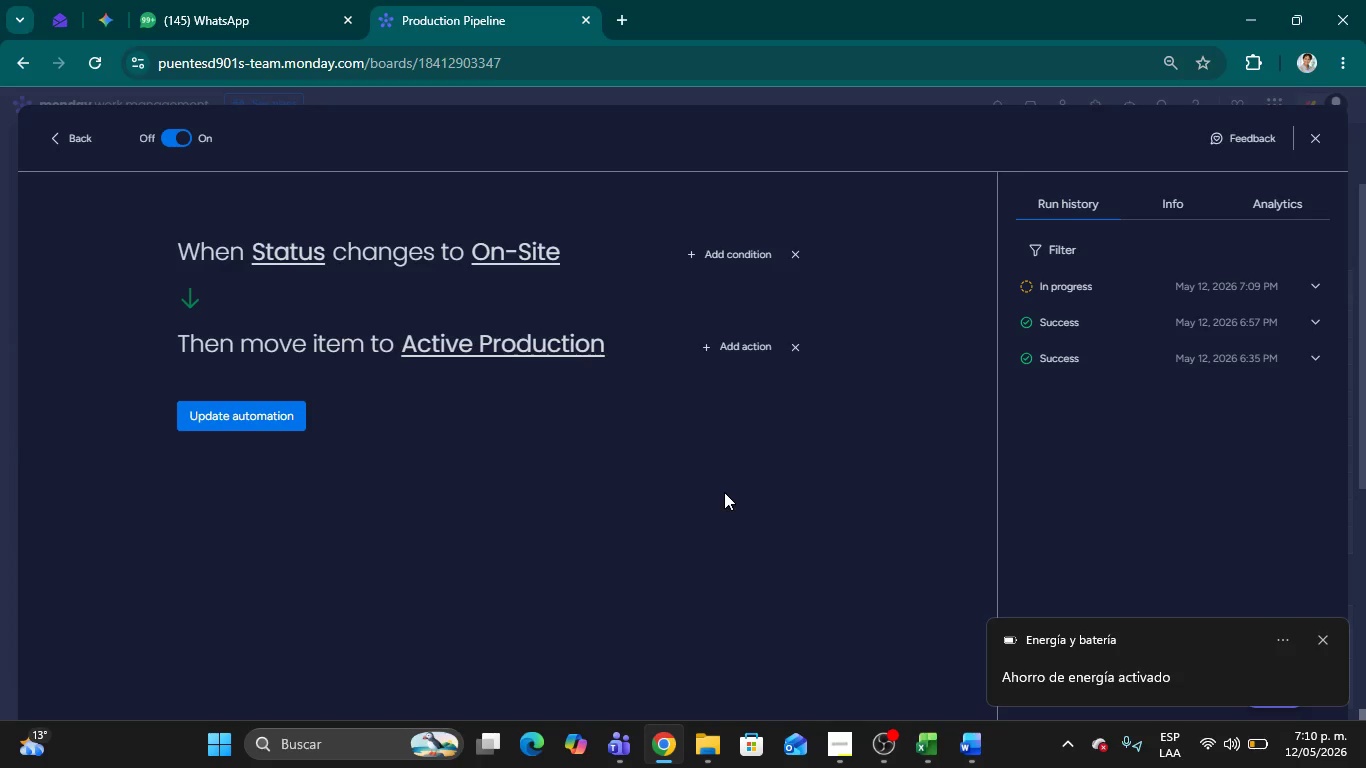 
wait(8.41)
 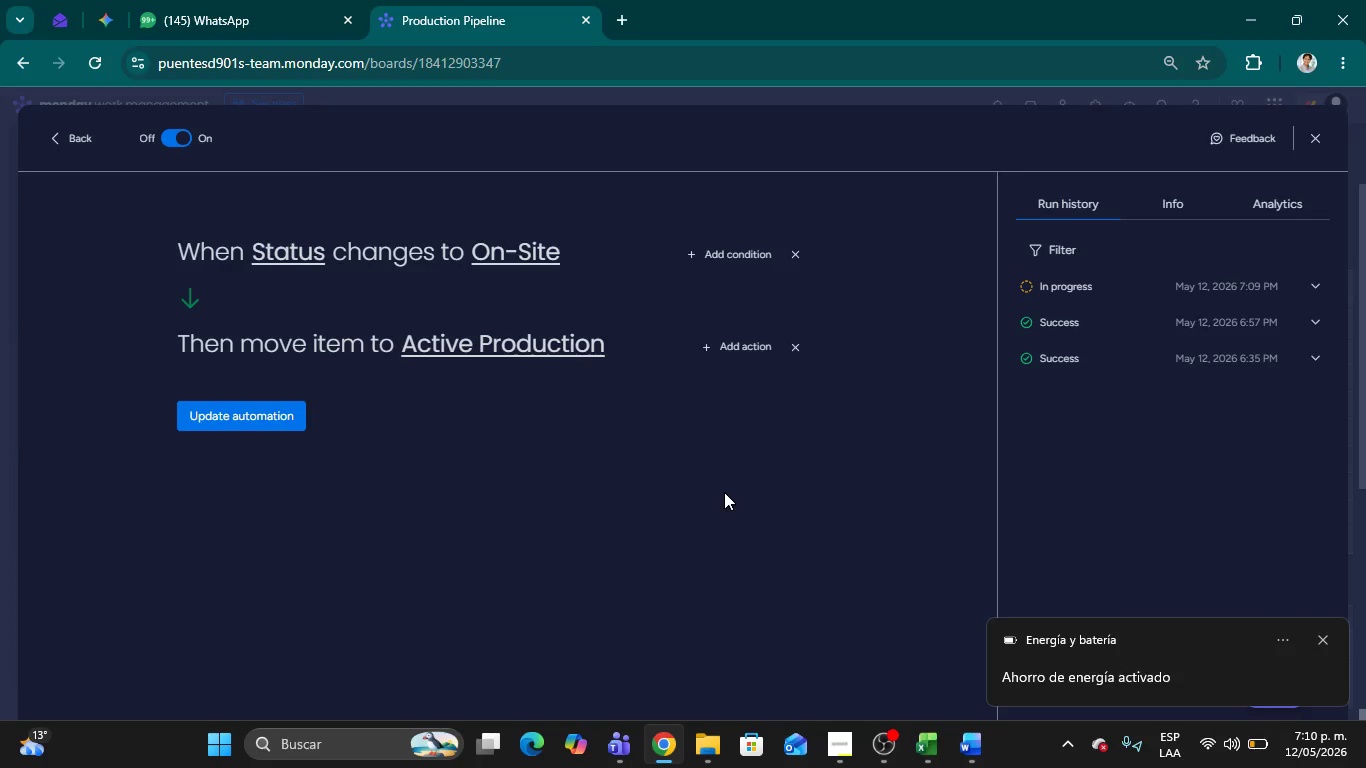 
left_click([94, 63])
 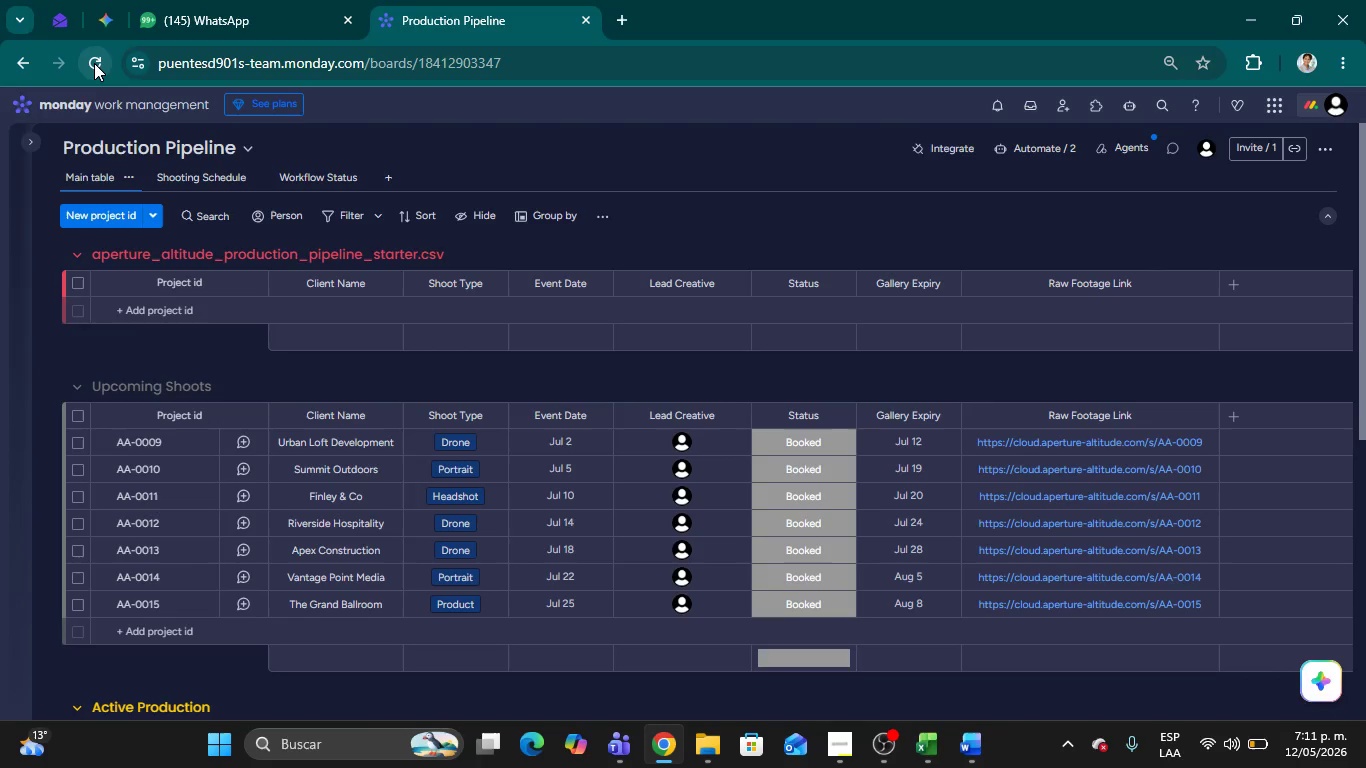 
wait(30.86)
 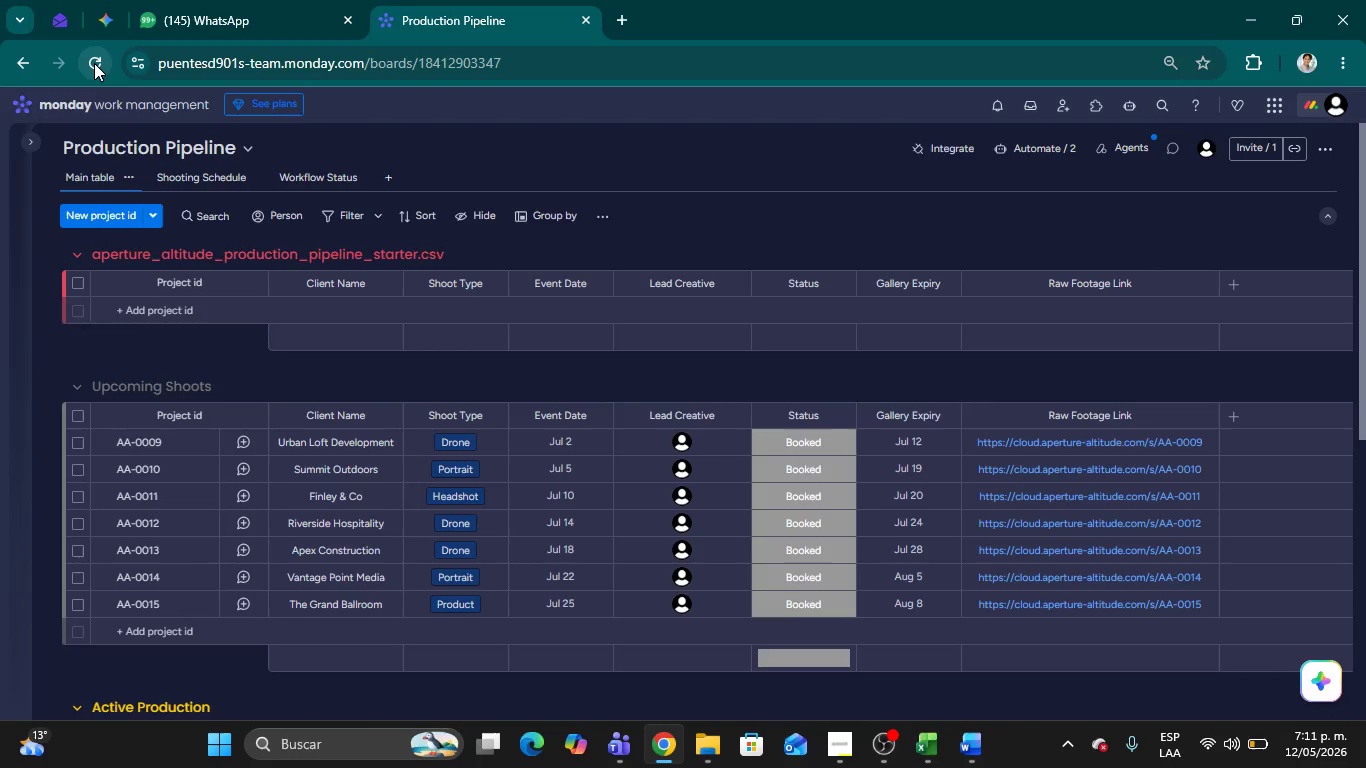 
left_click([216, 184])
 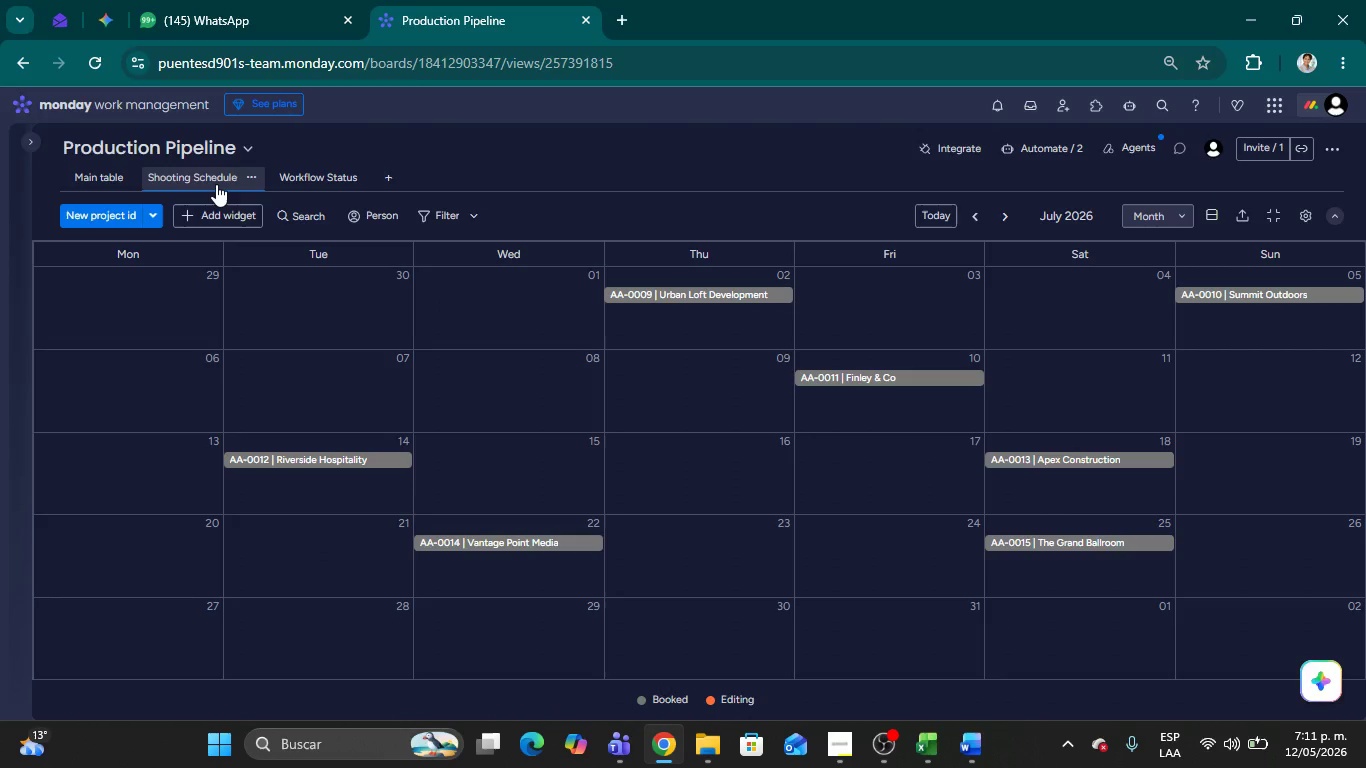 
wait(9.64)
 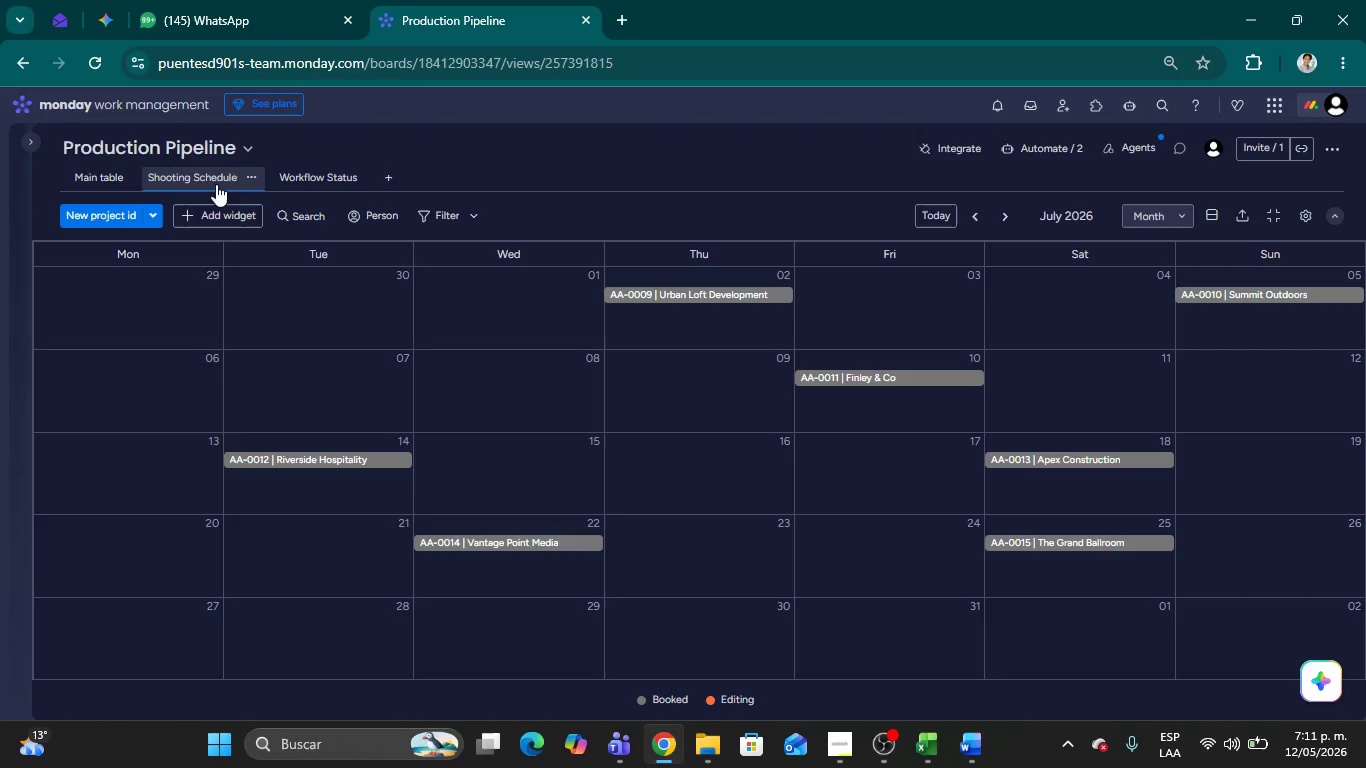 
left_click([1307, 223])
 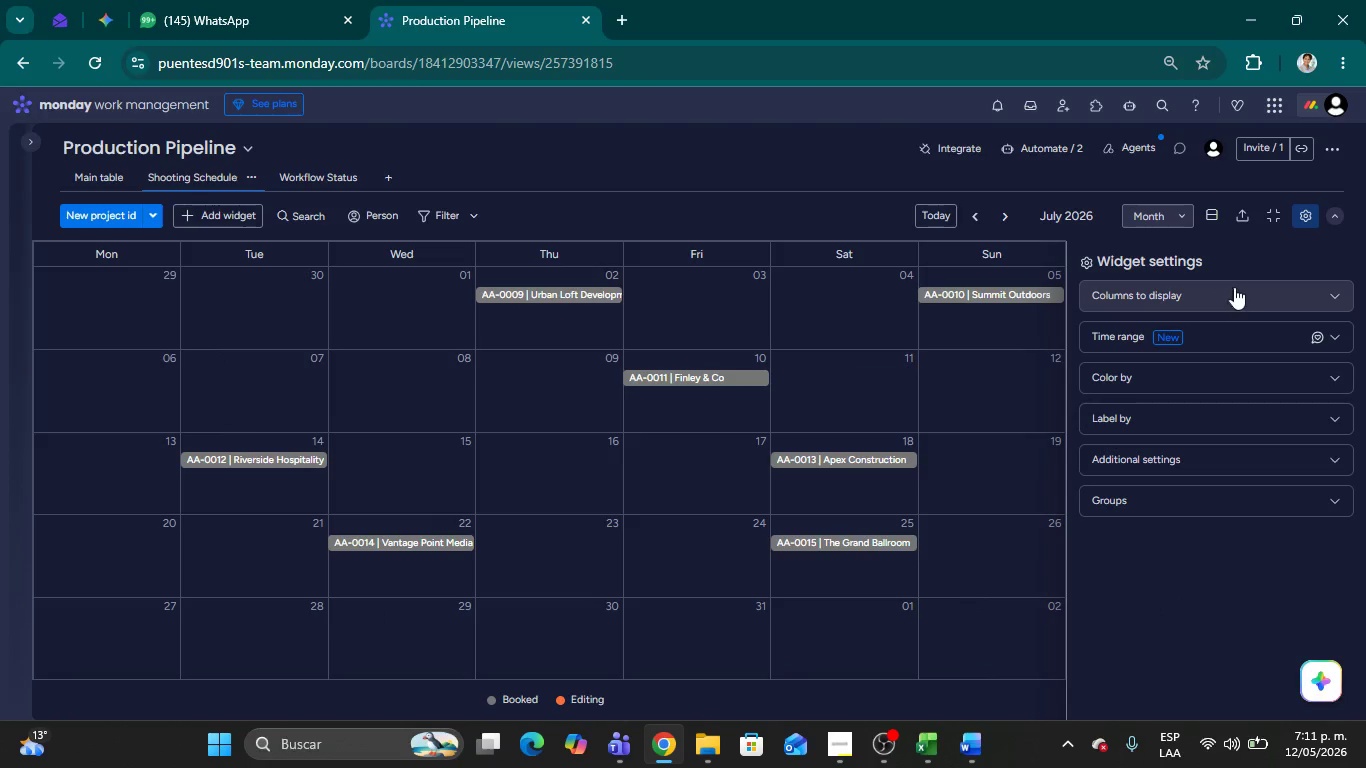 
left_click([1237, 287])
 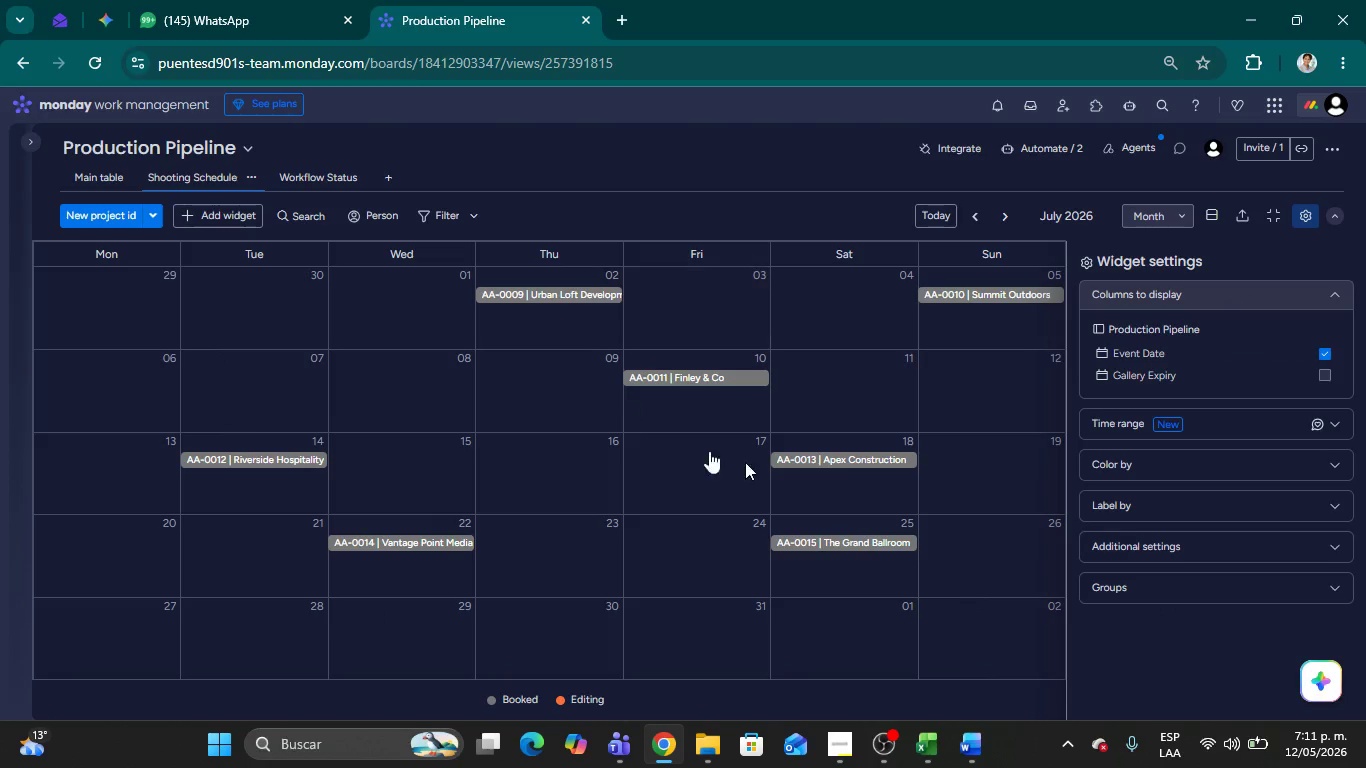 
wait(5.58)
 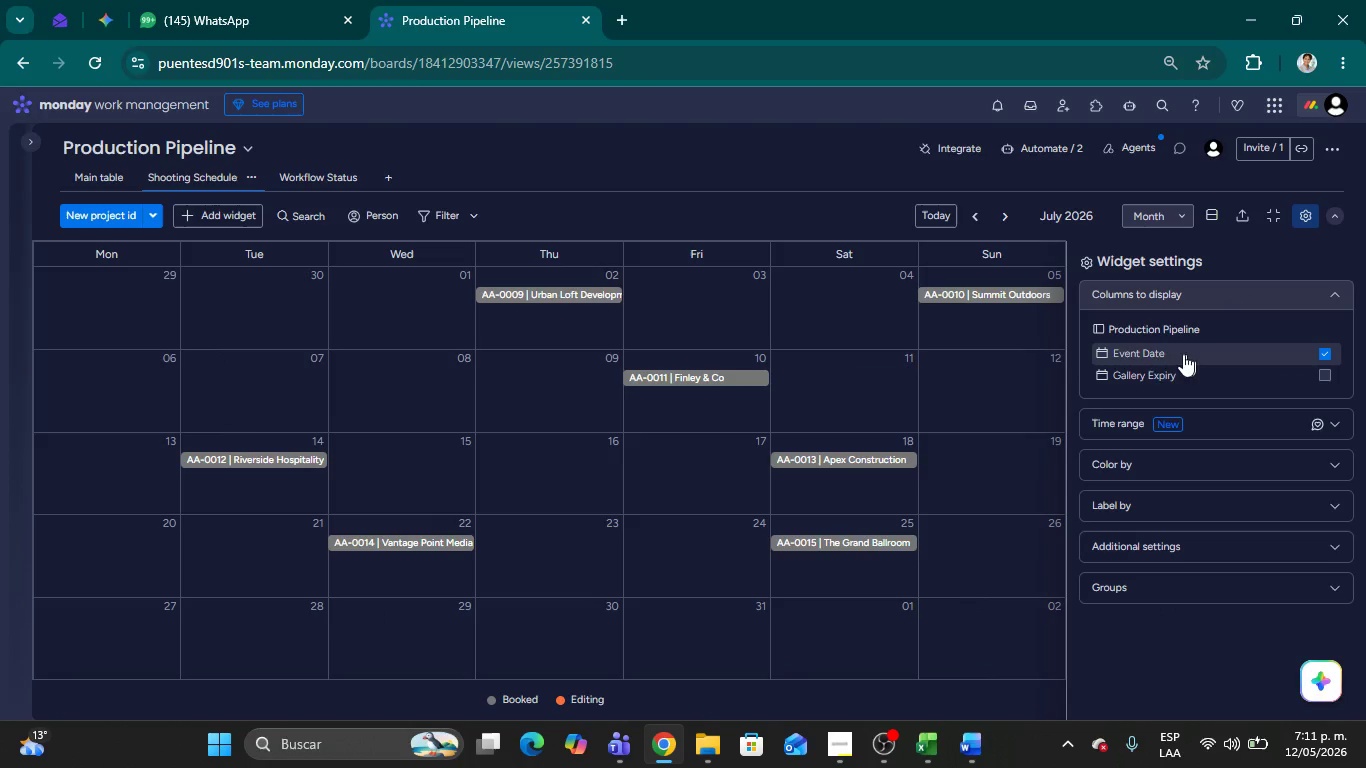 
left_click([972, 215])
 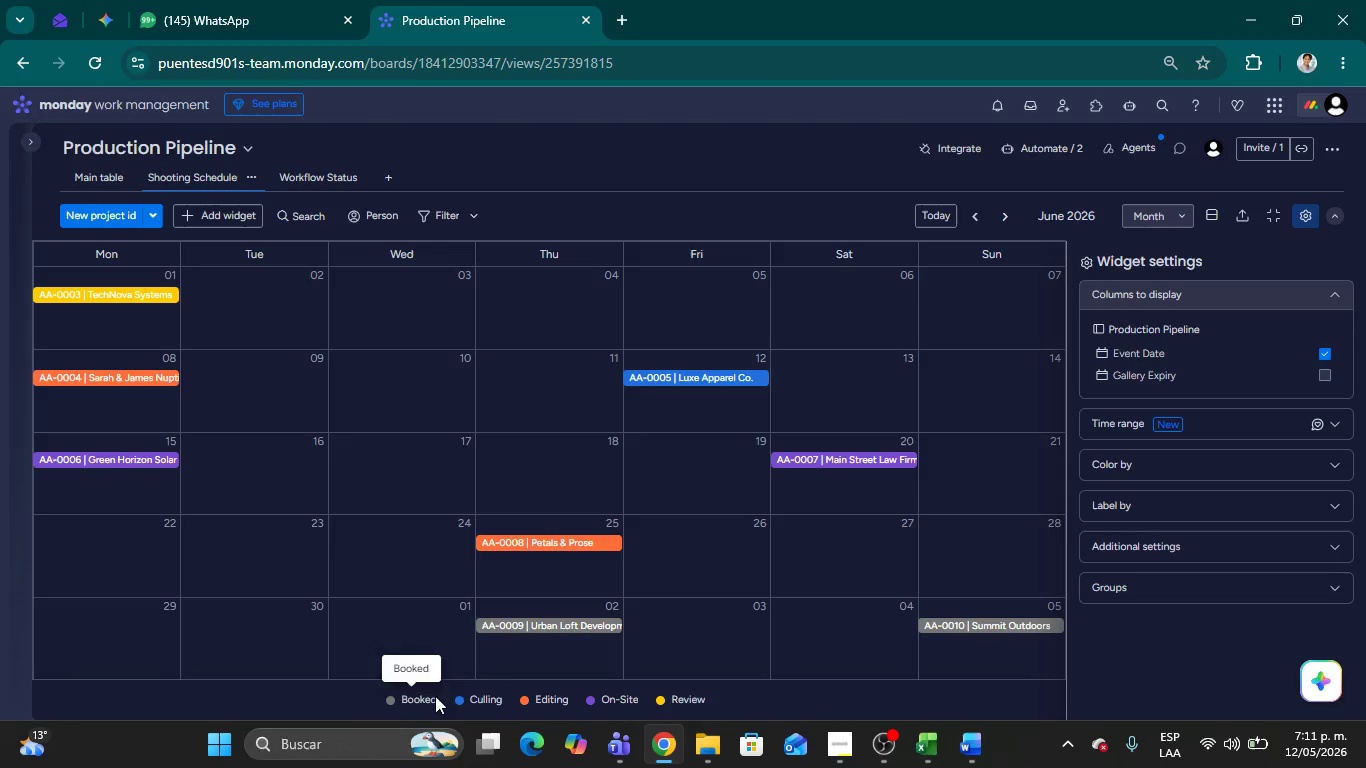 
mouse_move([540, 598])
 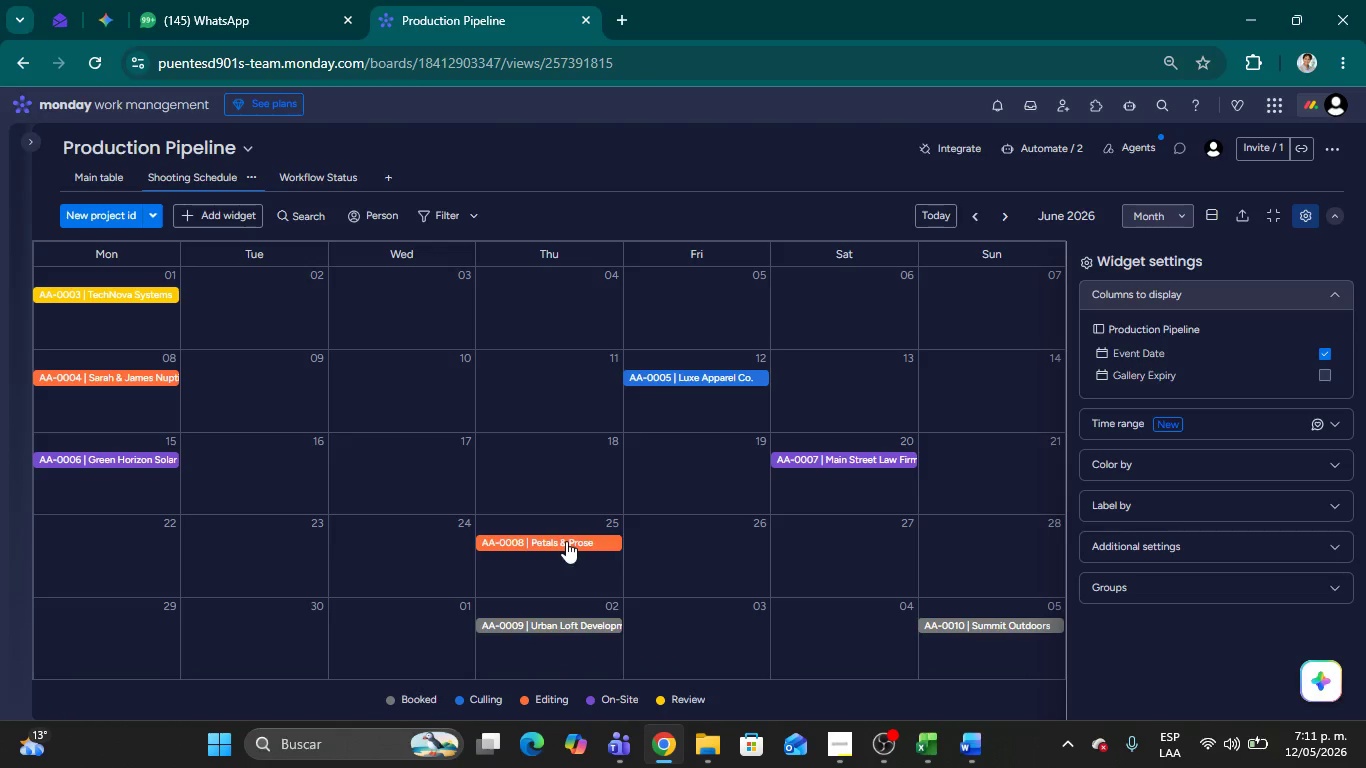 
mouse_move([580, 521])
 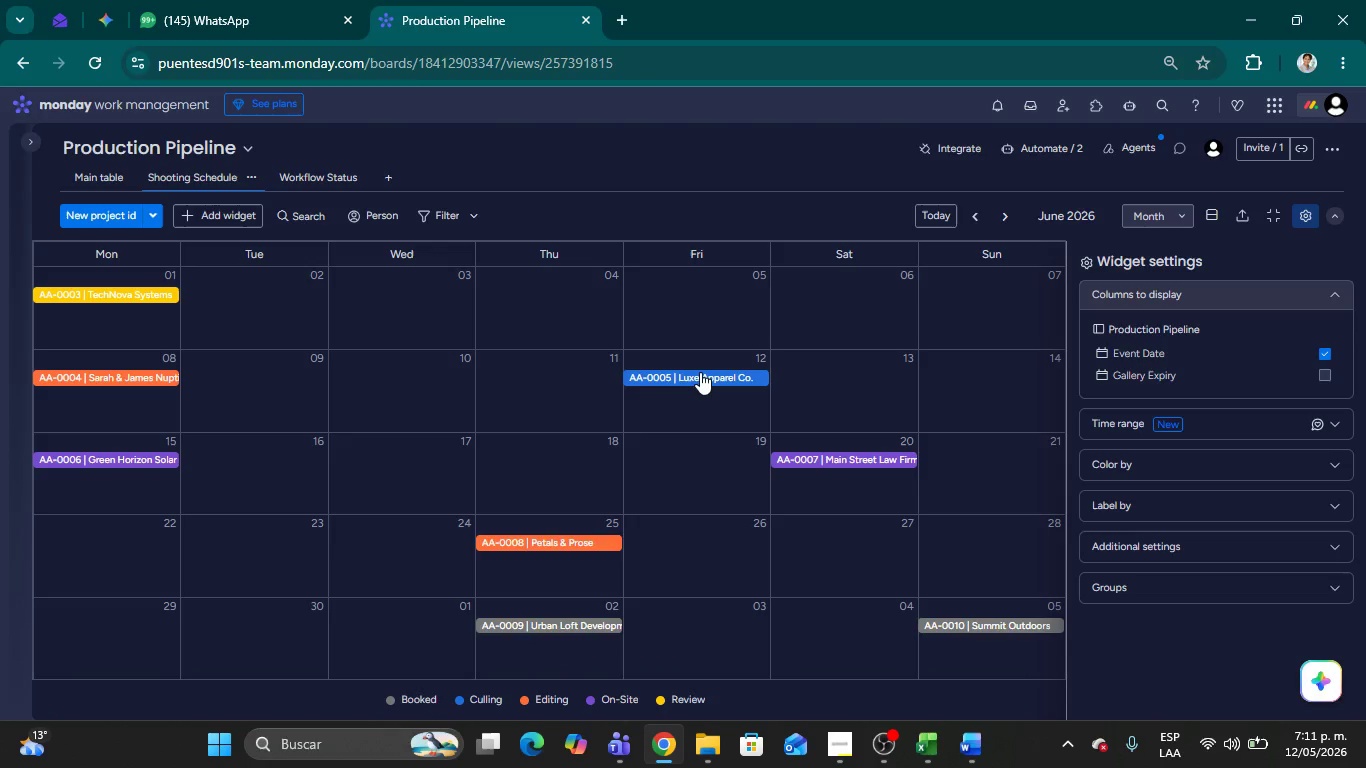 
mouse_move([717, 377])
 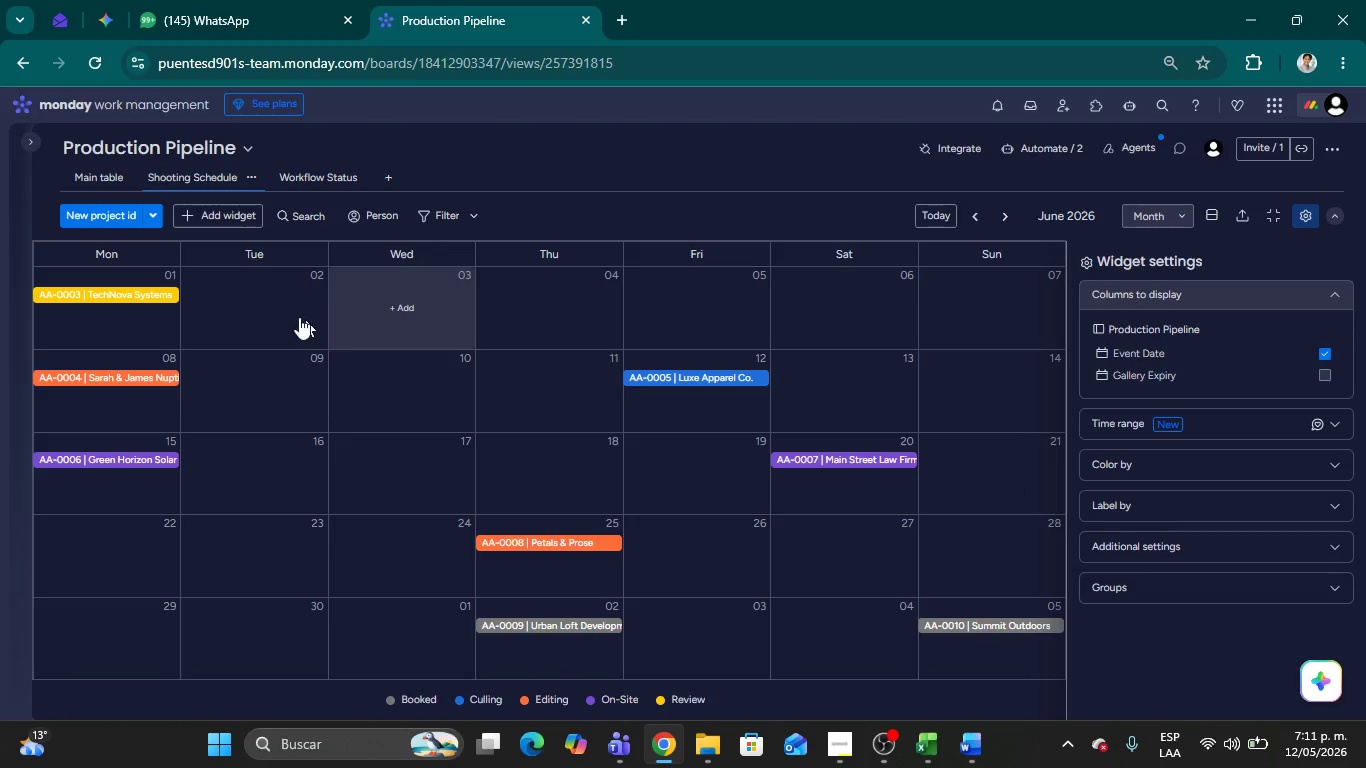 
mouse_move([140, 308])
 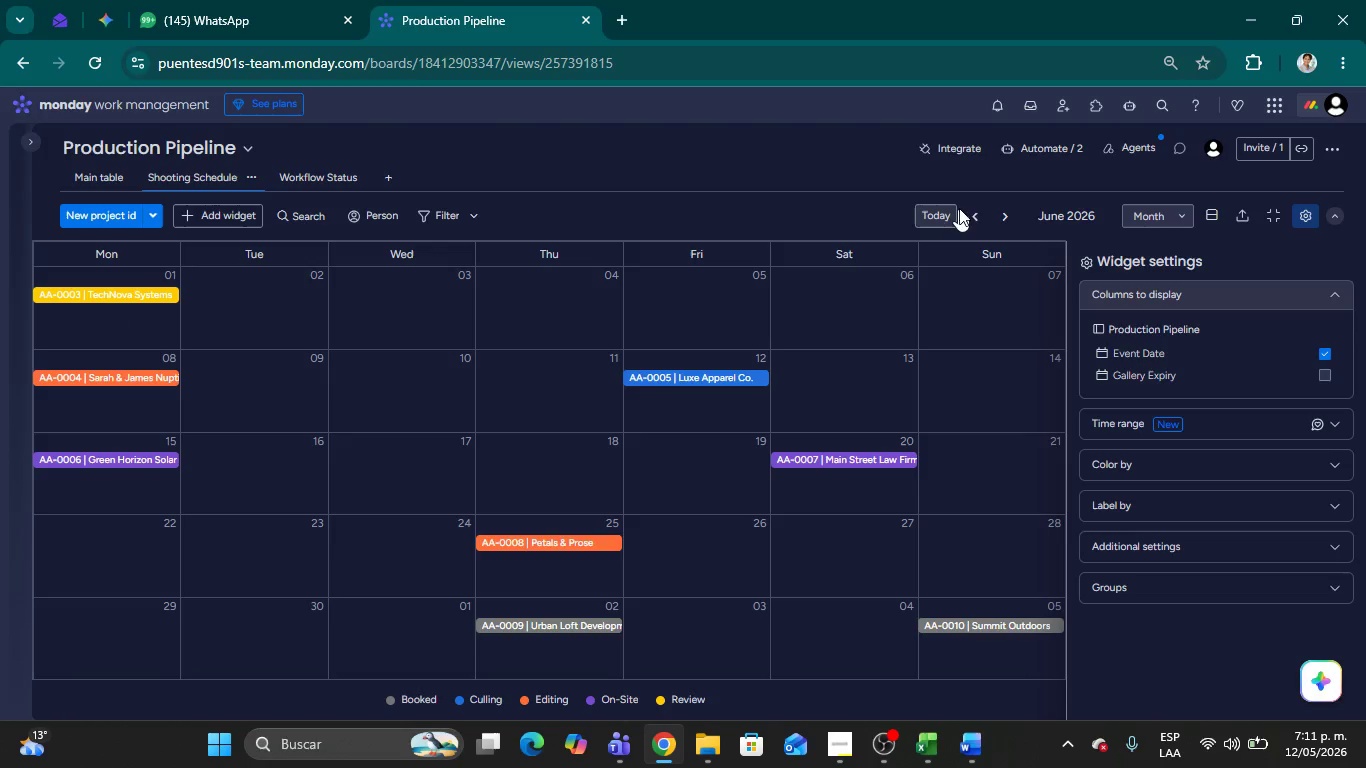 
left_click([978, 211])
 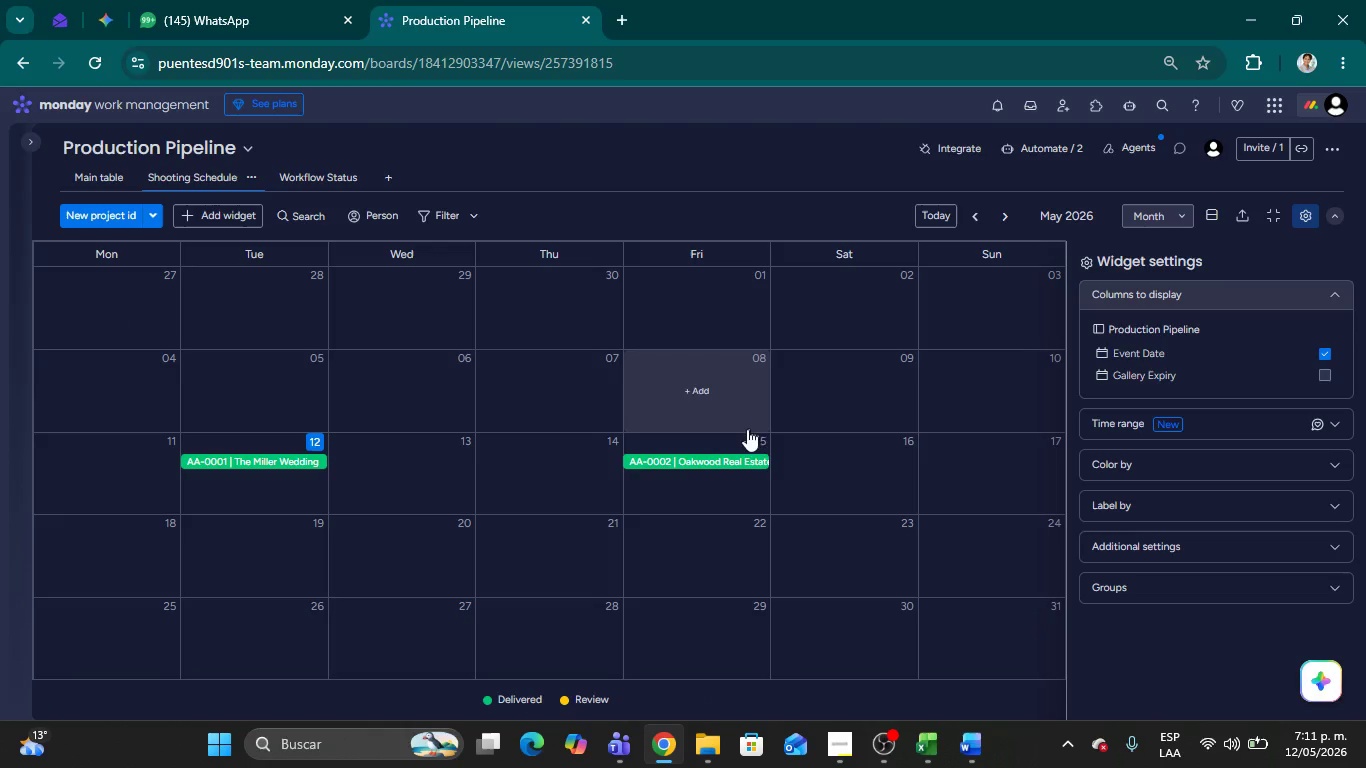 
mouse_move([705, 456])
 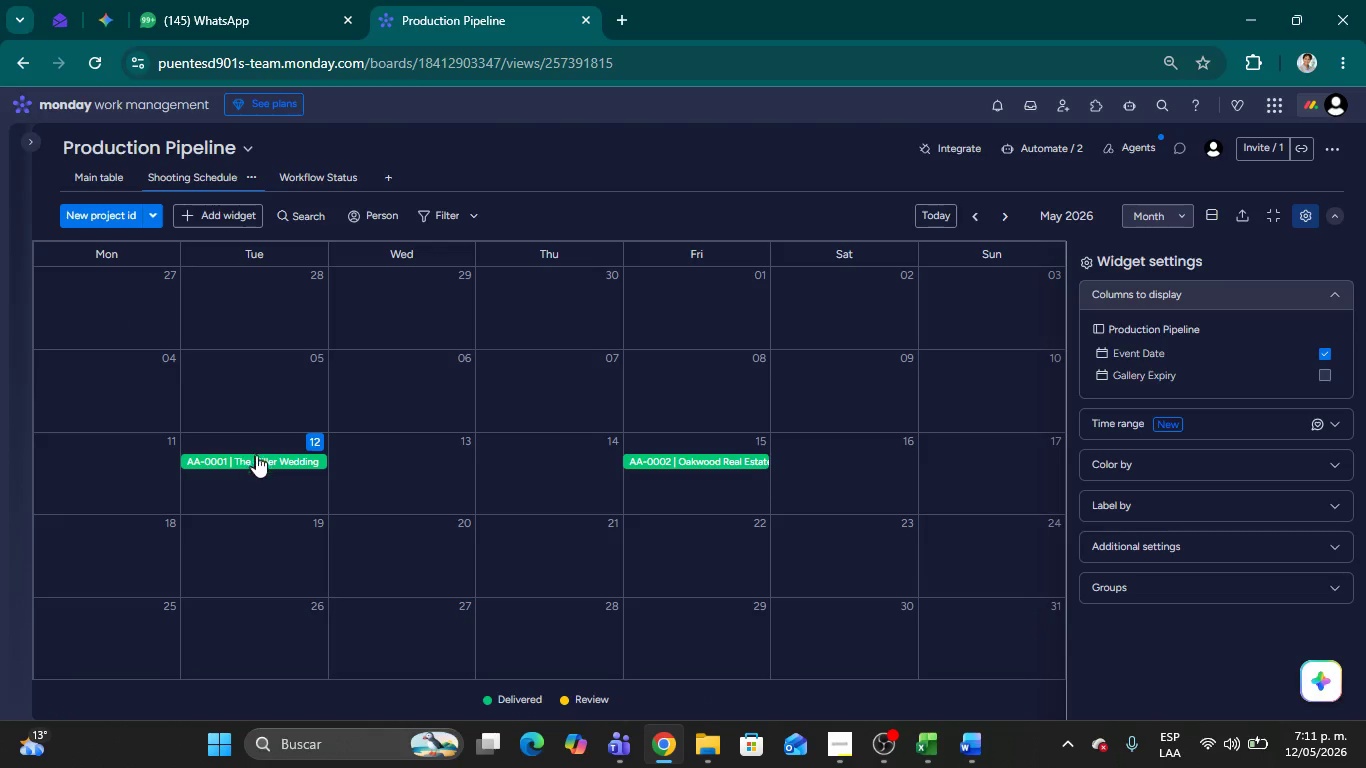 
mouse_move([275, 442])
 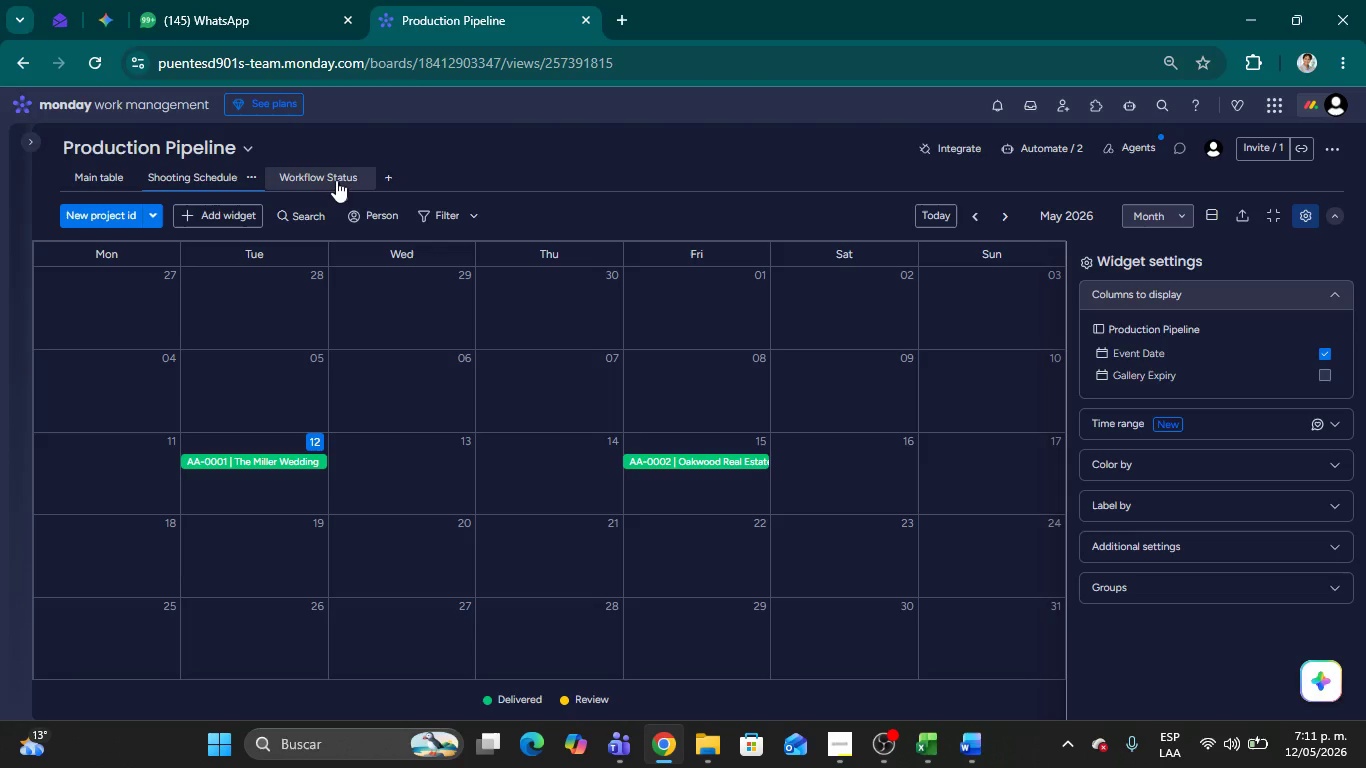 
left_click([335, 180])
 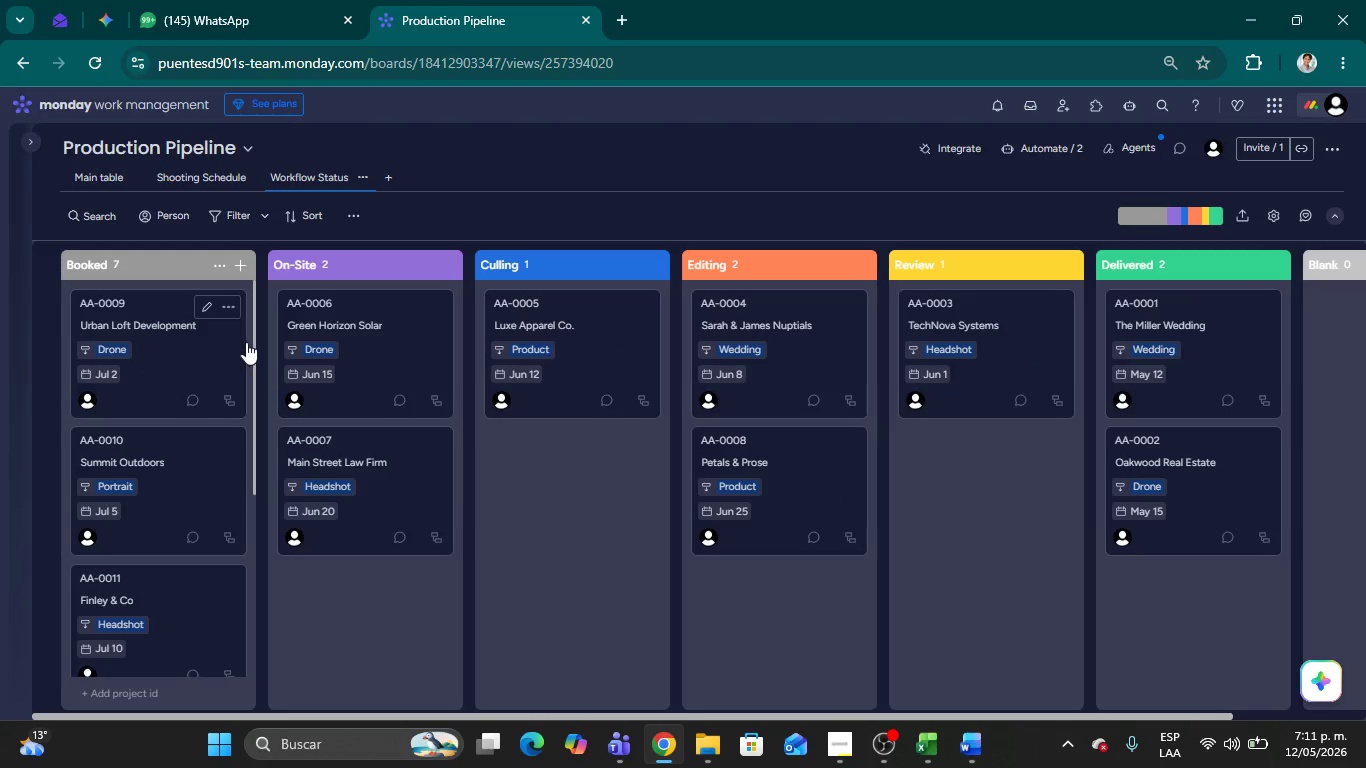 
wait(6.99)
 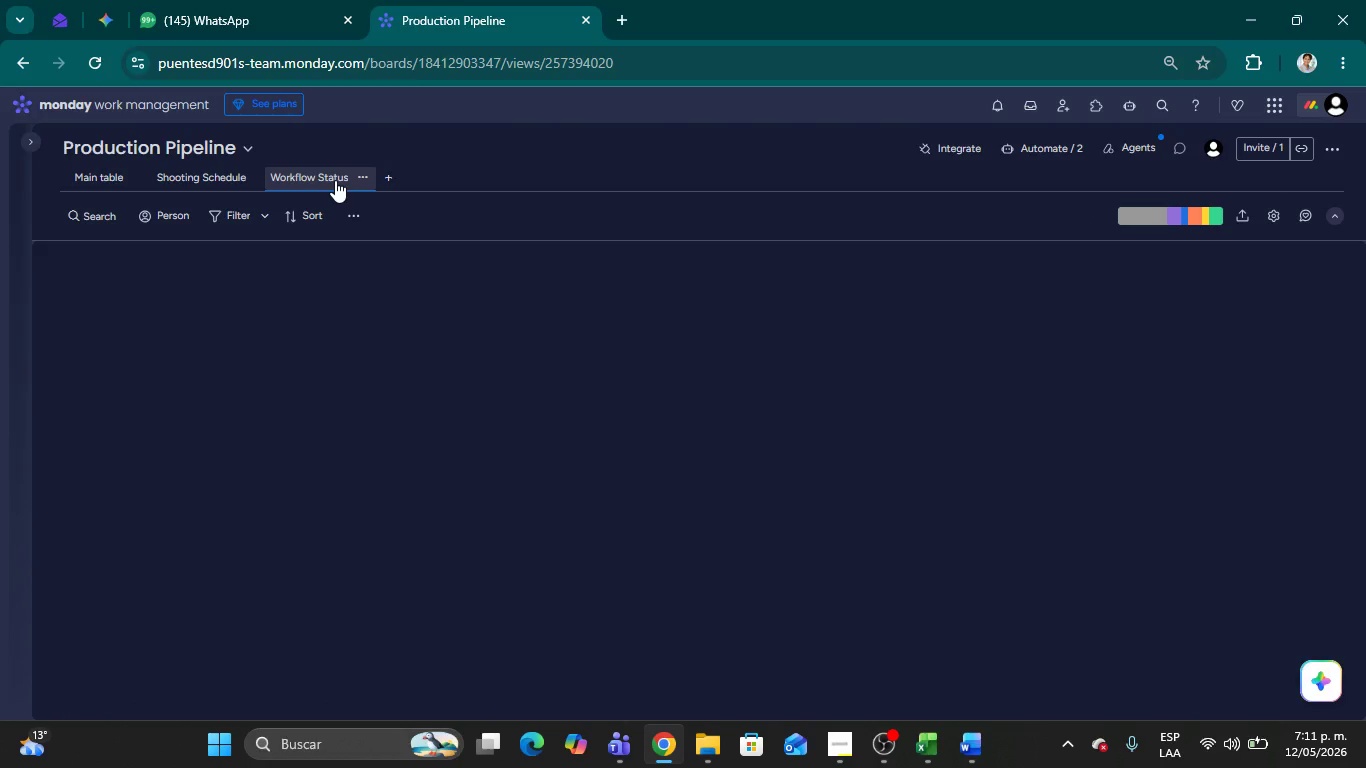 
left_click_drag(start_coordinate=[251, 377], to_coordinate=[242, 448])
 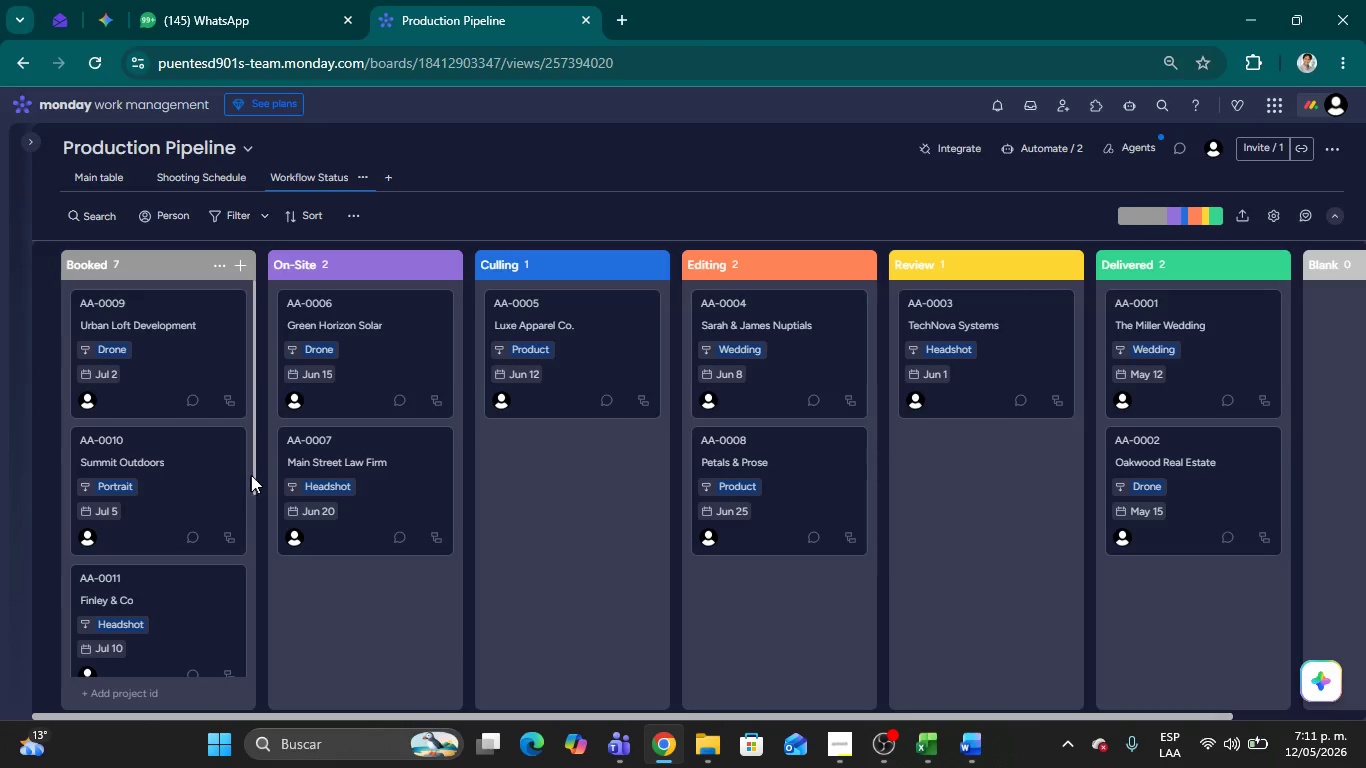 
left_click_drag(start_coordinate=[254, 472], to_coordinate=[238, 707])
 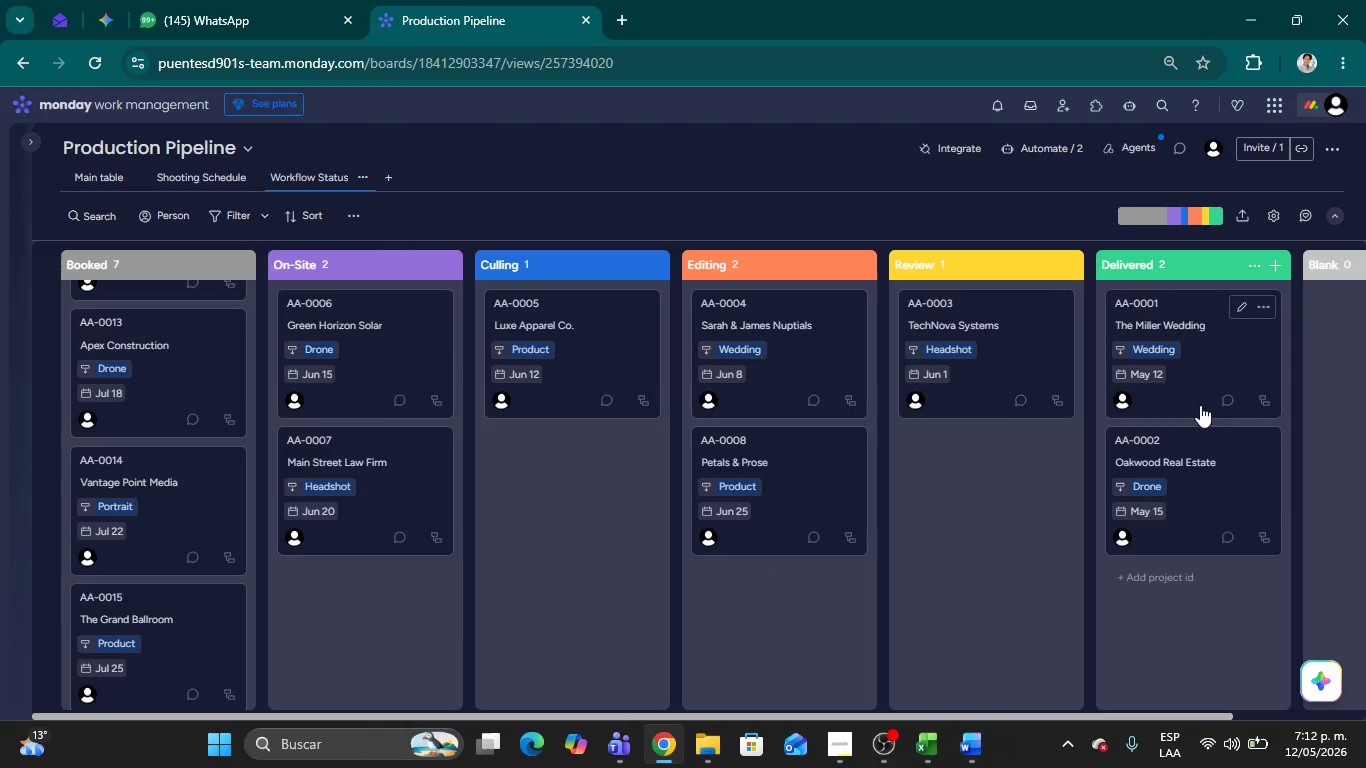 
wait(7.02)
 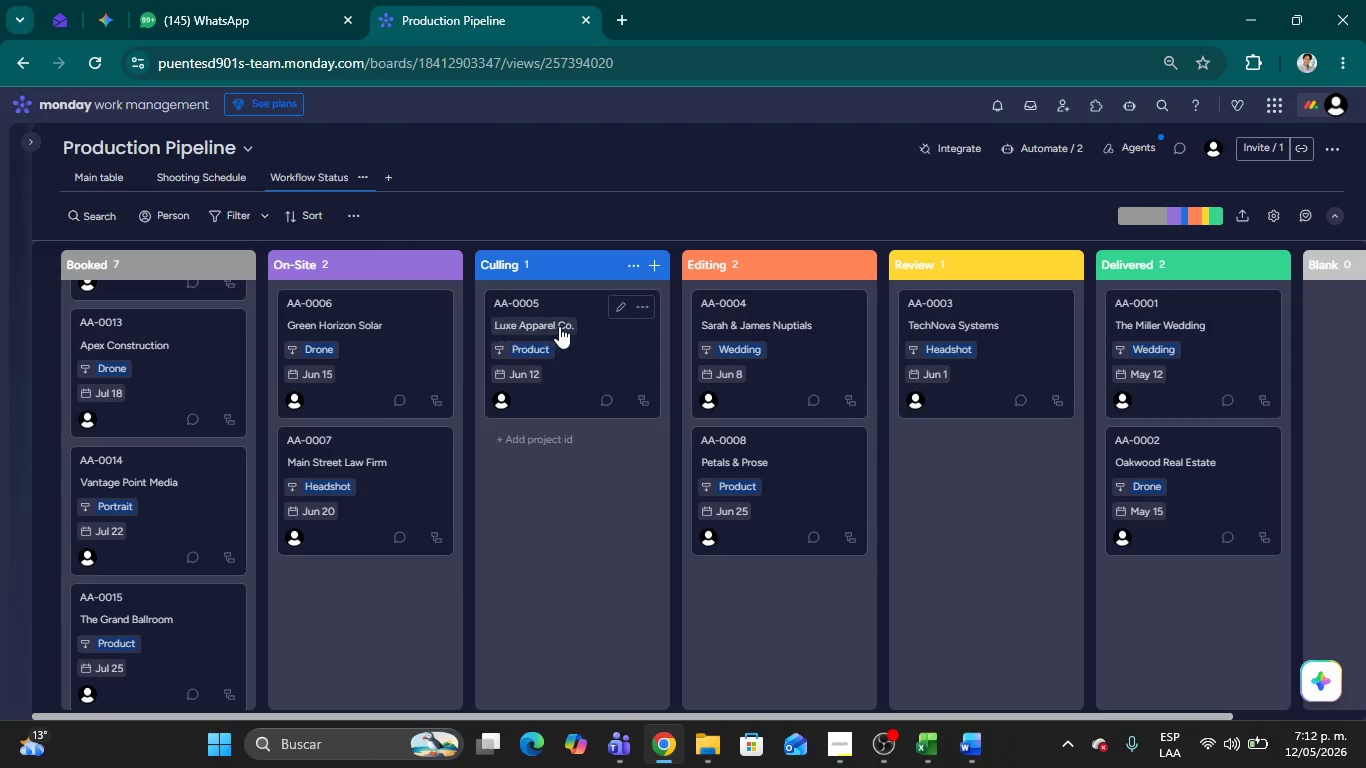 
left_click([1267, 217])
 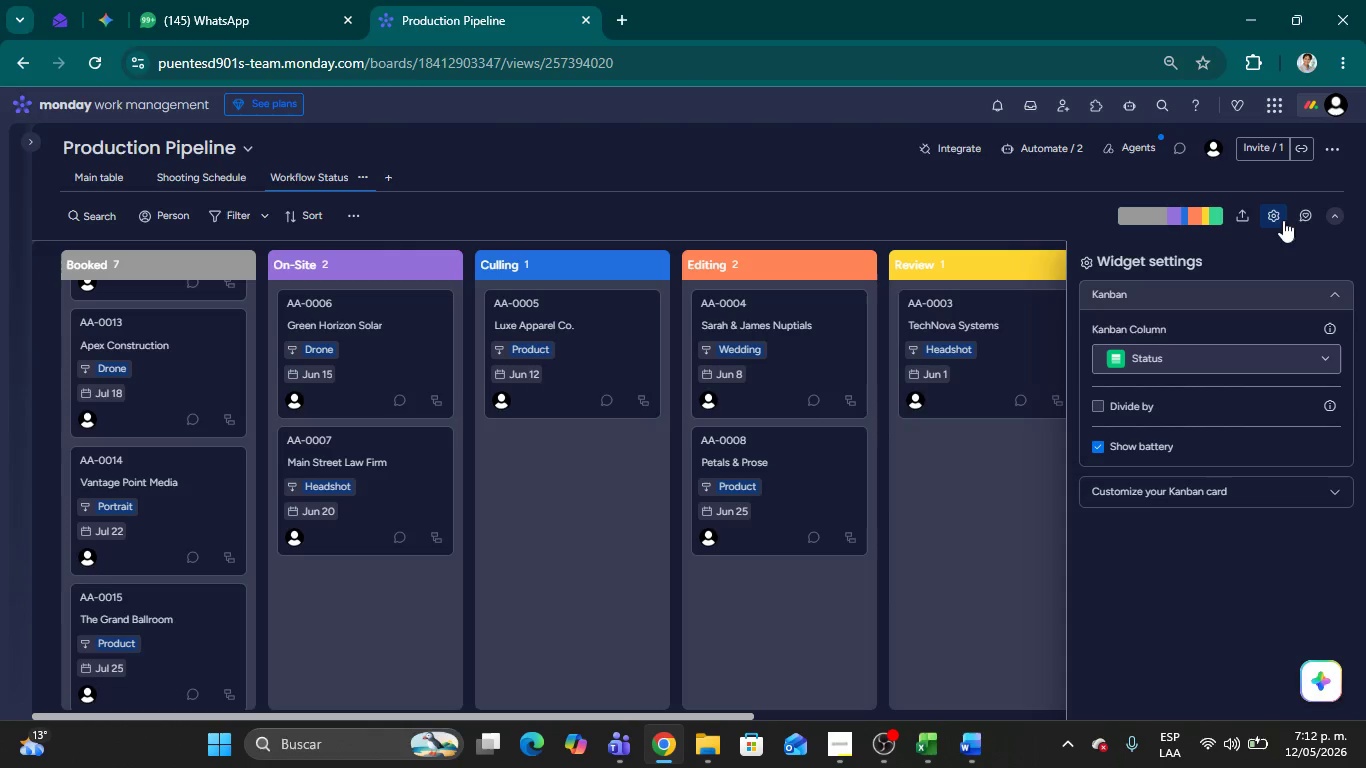 
left_click([1275, 219])
 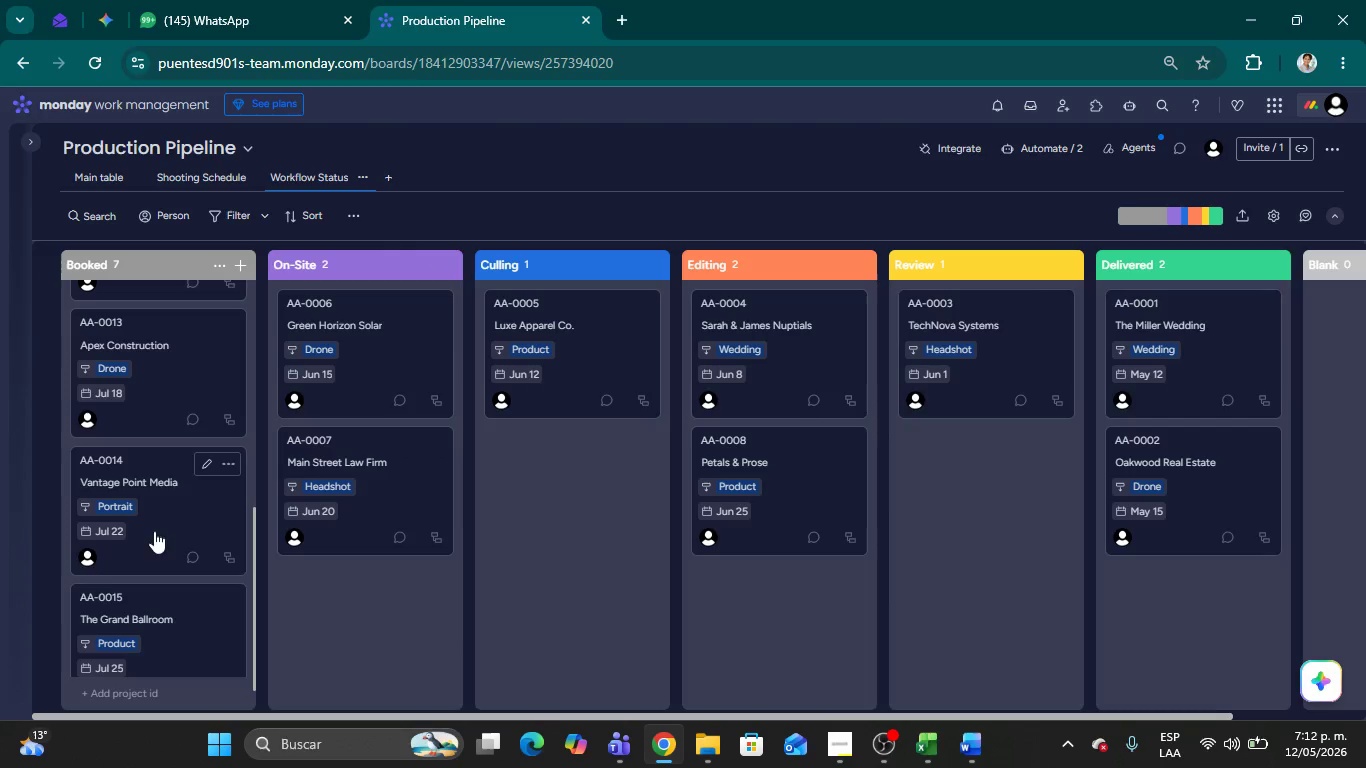 
left_click_drag(start_coordinate=[156, 535], to_coordinate=[364, 518])
 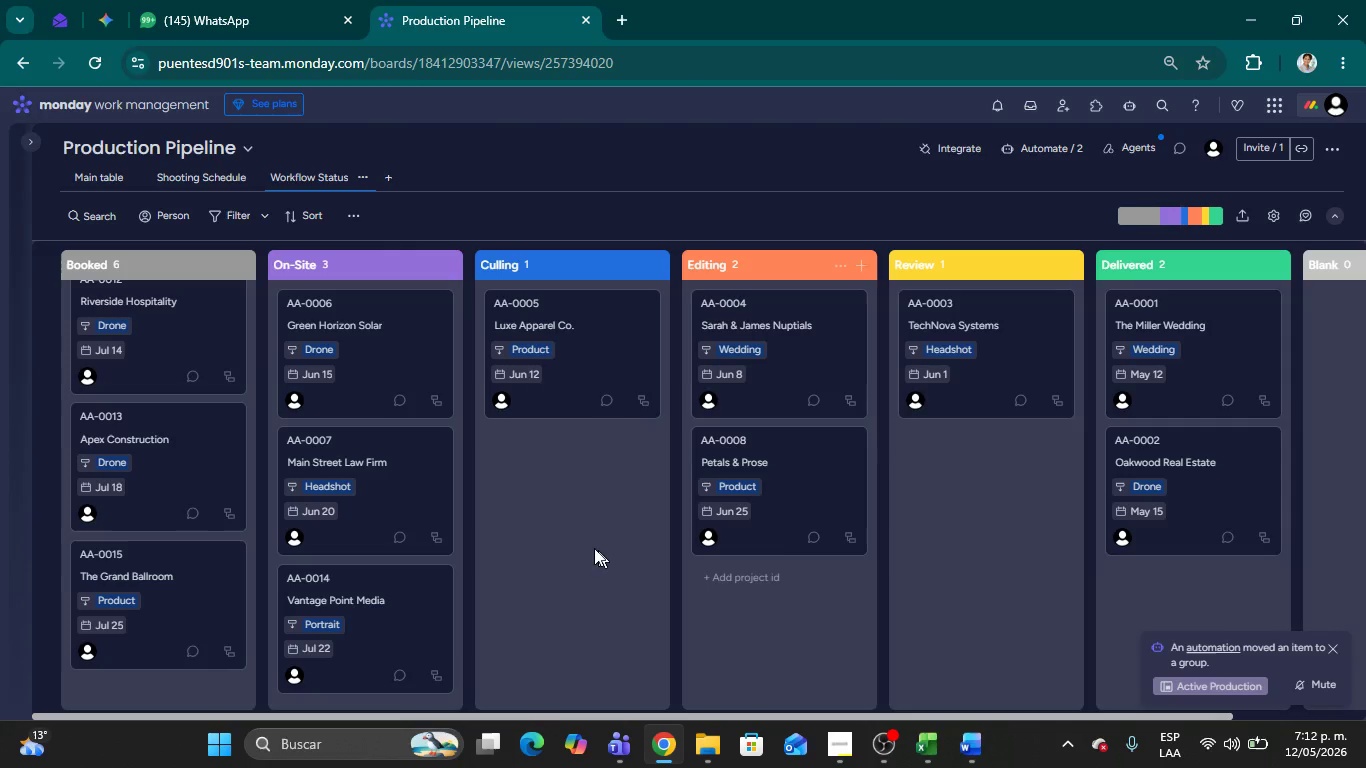 
wait(7.31)
 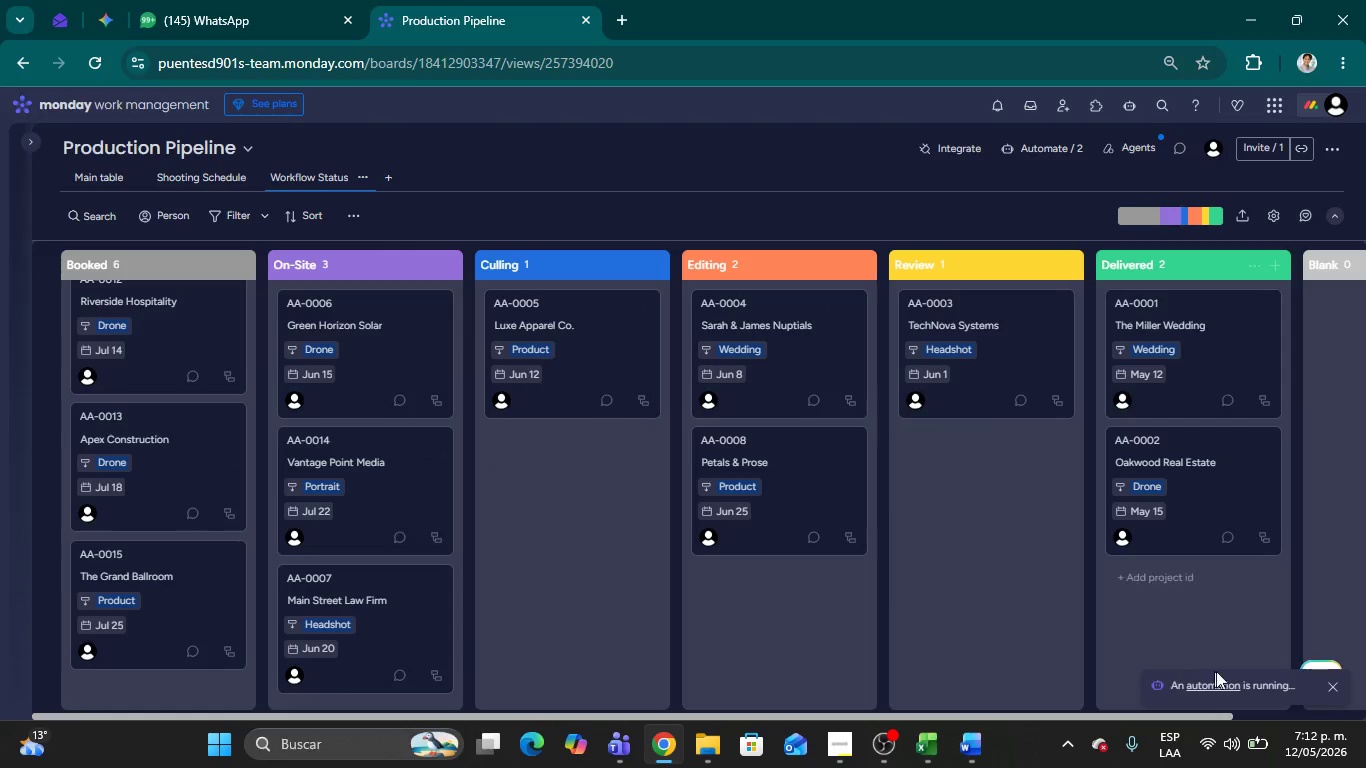 
left_click_drag(start_coordinate=[151, 482], to_coordinate=[776, 607])
 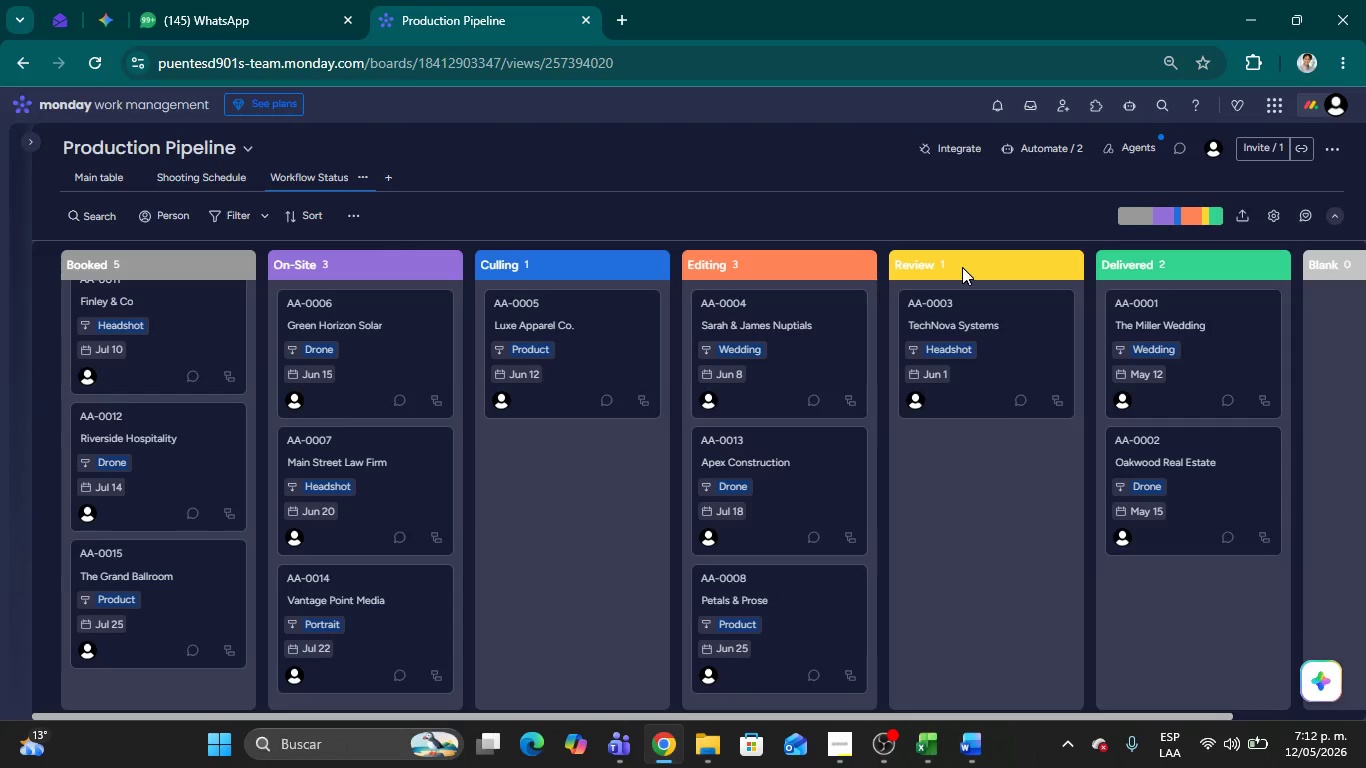 
left_click([845, 200])
 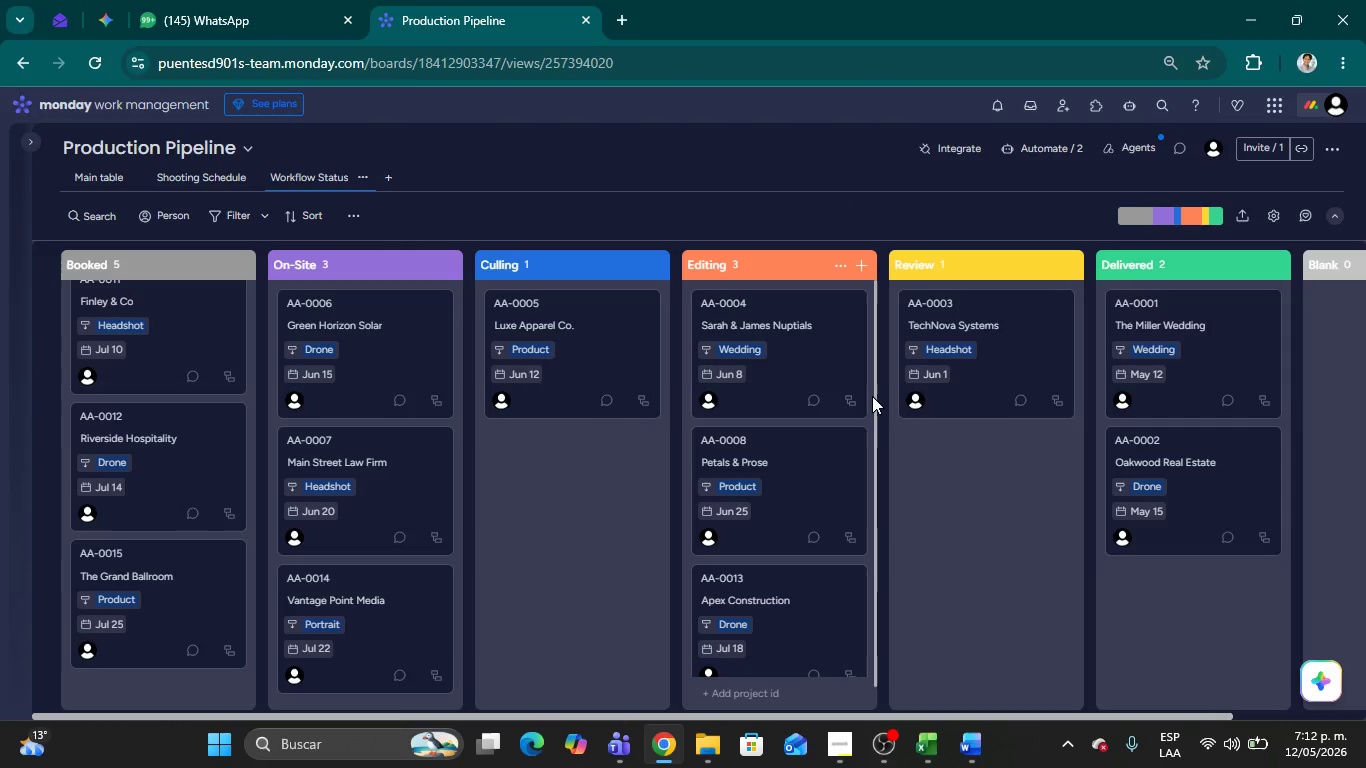 
left_click_drag(start_coordinate=[874, 384], to_coordinate=[884, 501])
 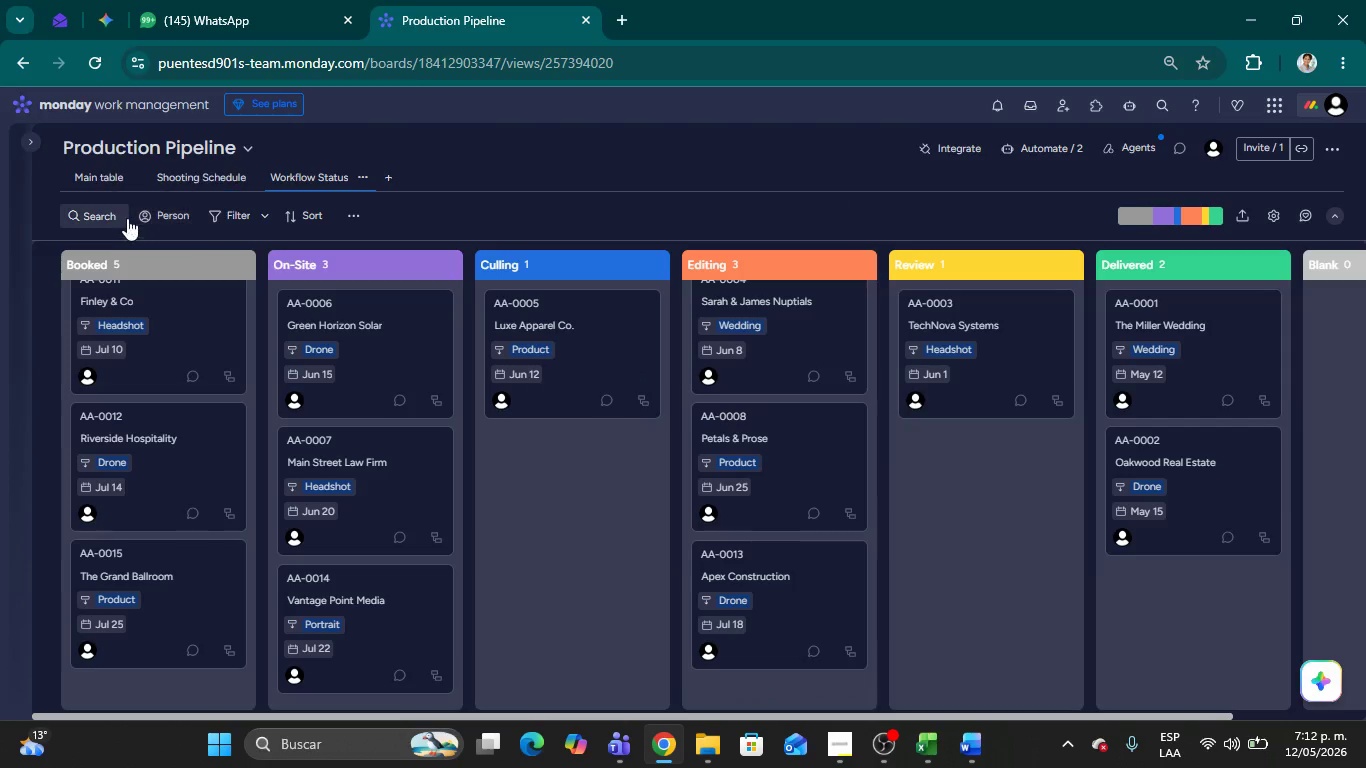 
left_click([90, 181])
 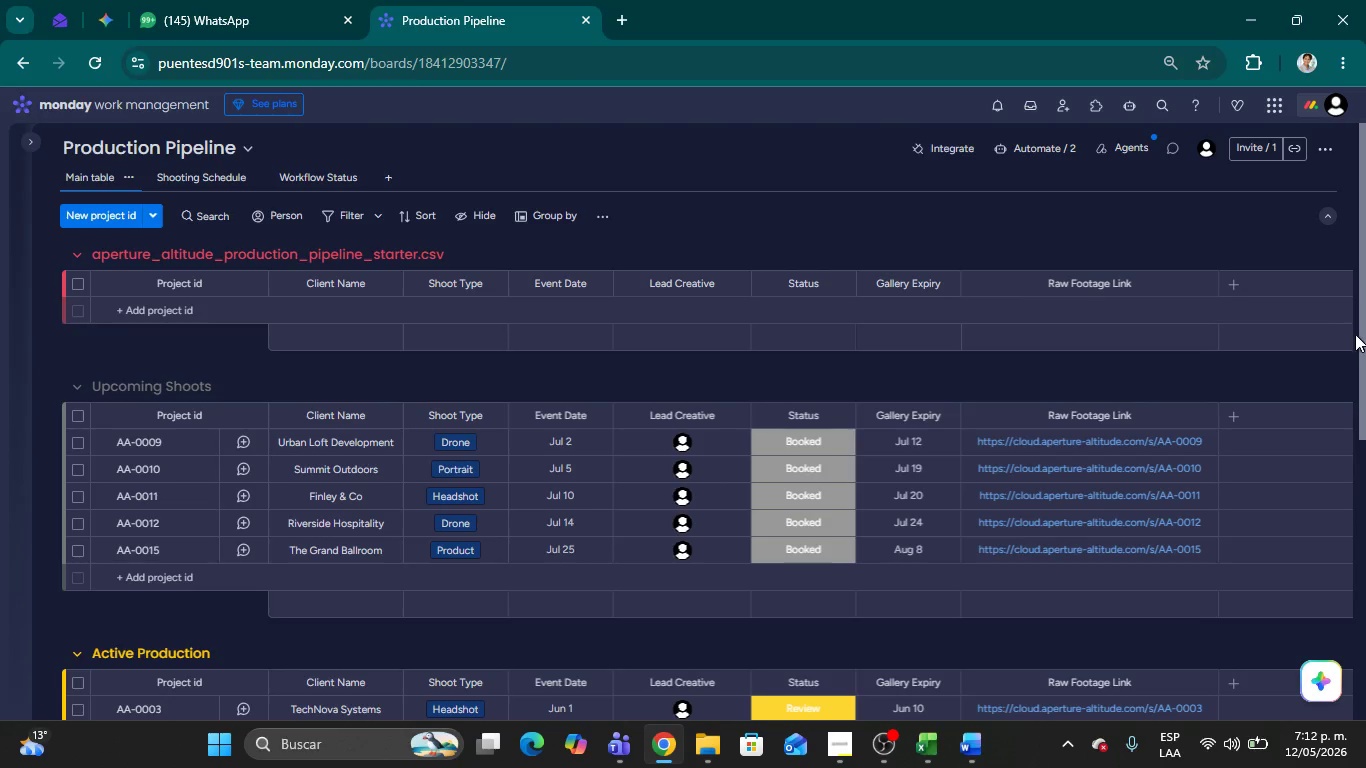 
left_click_drag(start_coordinate=[1364, 348], to_coordinate=[1365, 430])
 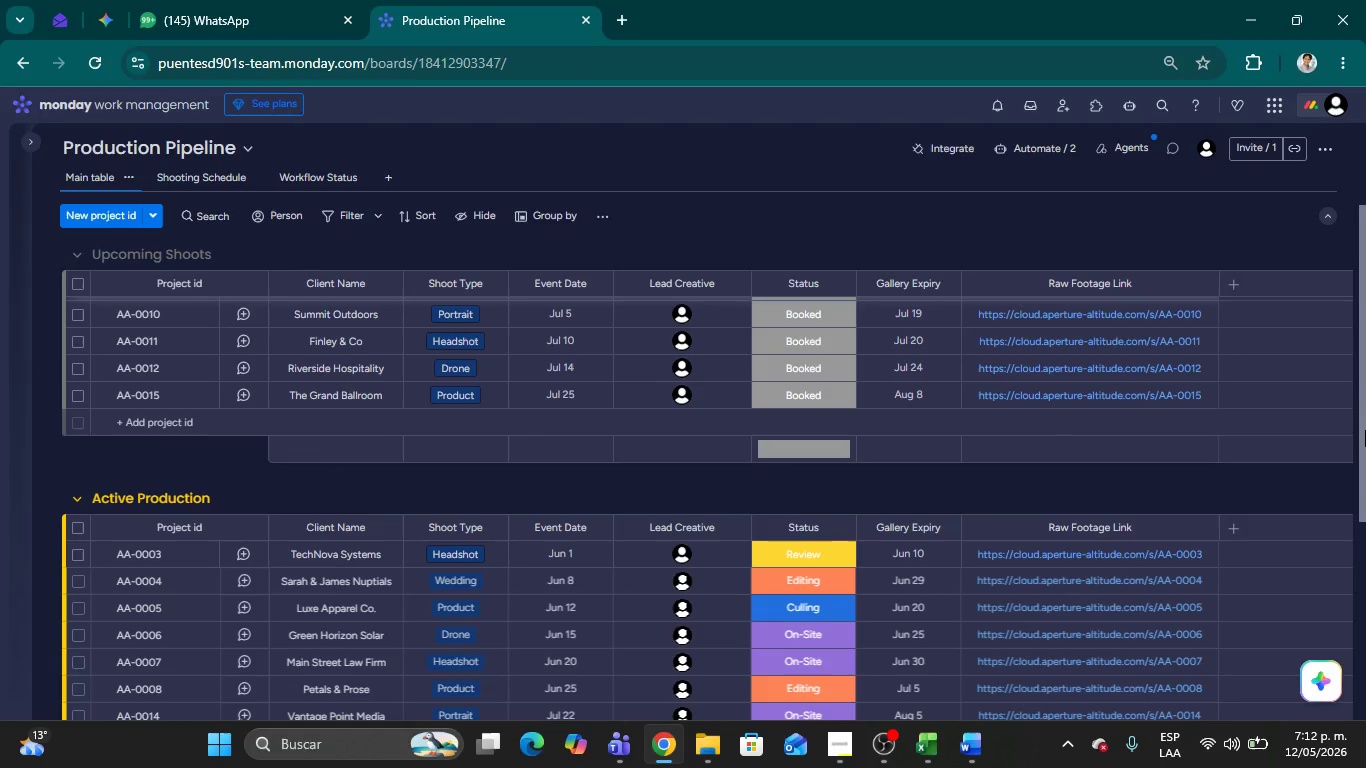 
left_click_drag(start_coordinate=[1365, 430], to_coordinate=[1365, 520])
 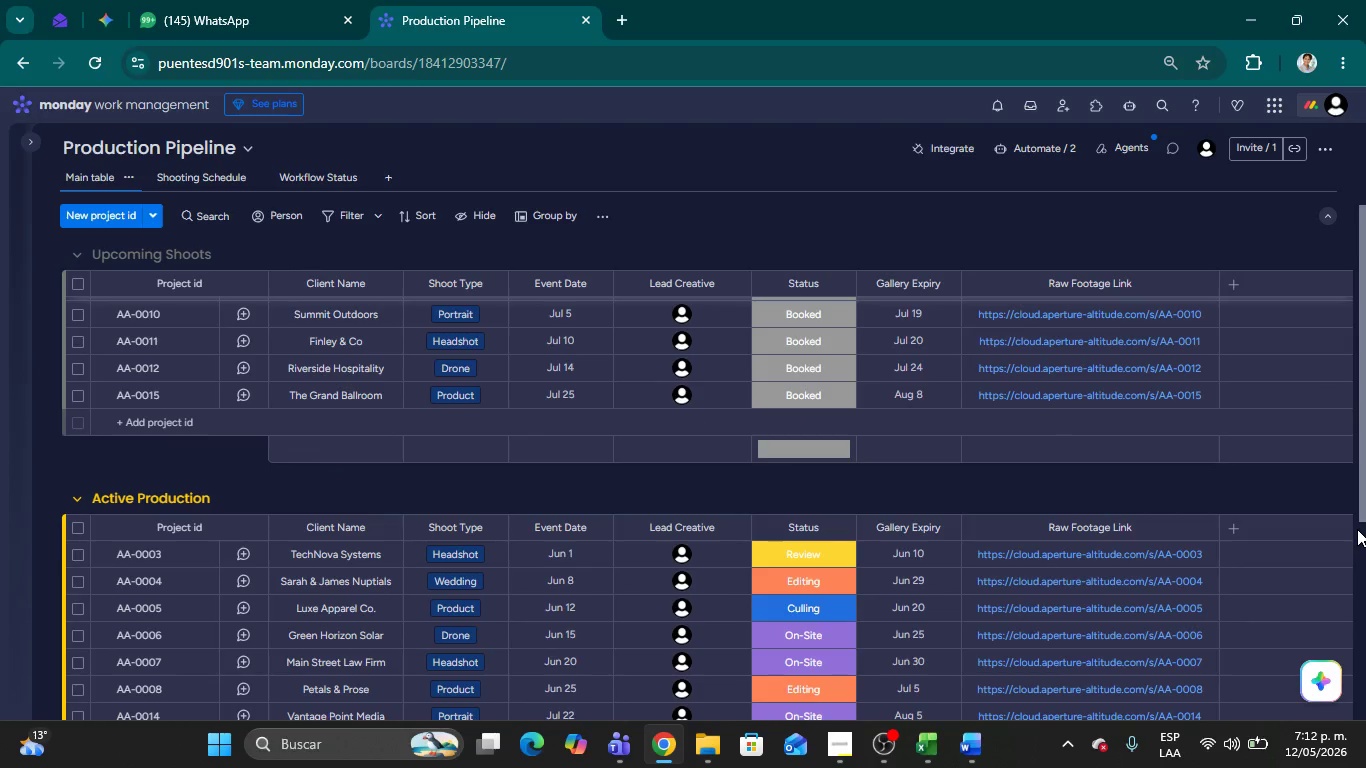 
left_click([1357, 529])
 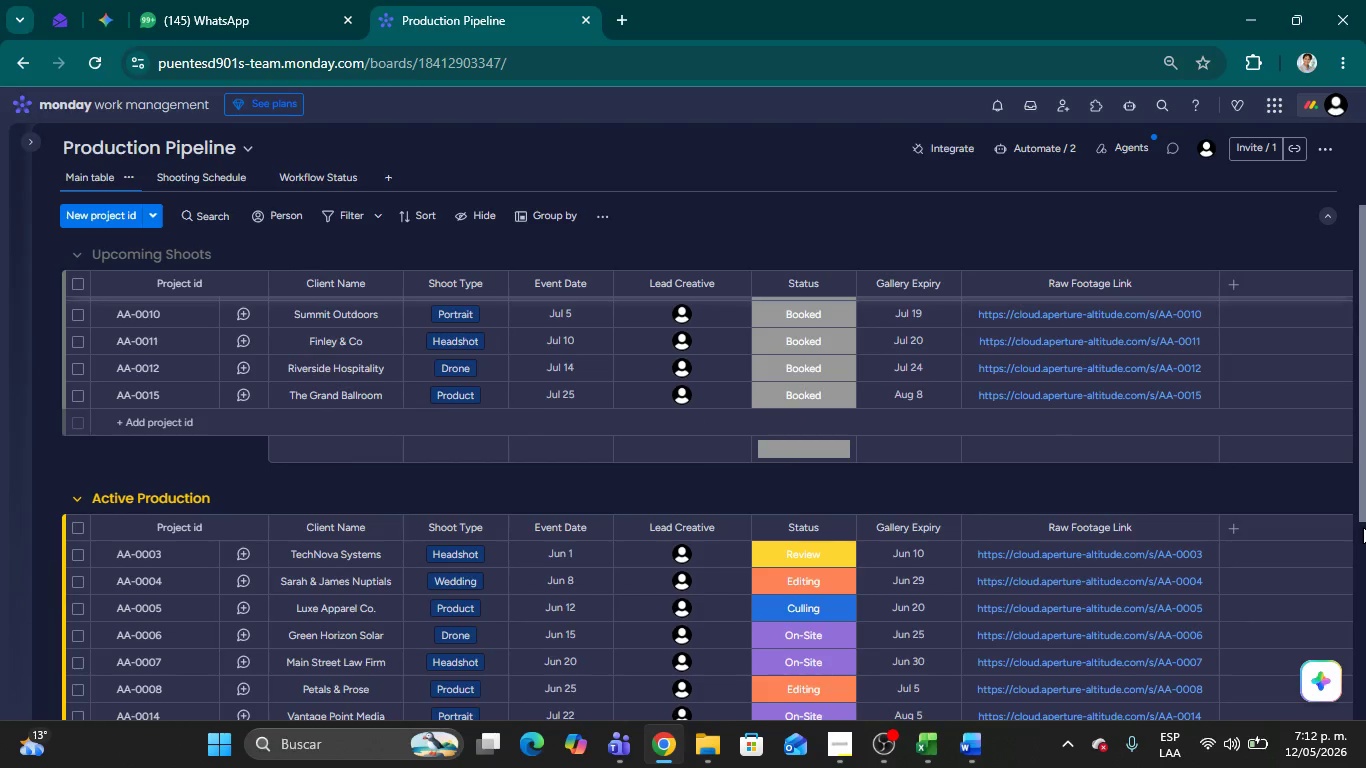 
left_click([1363, 527])
 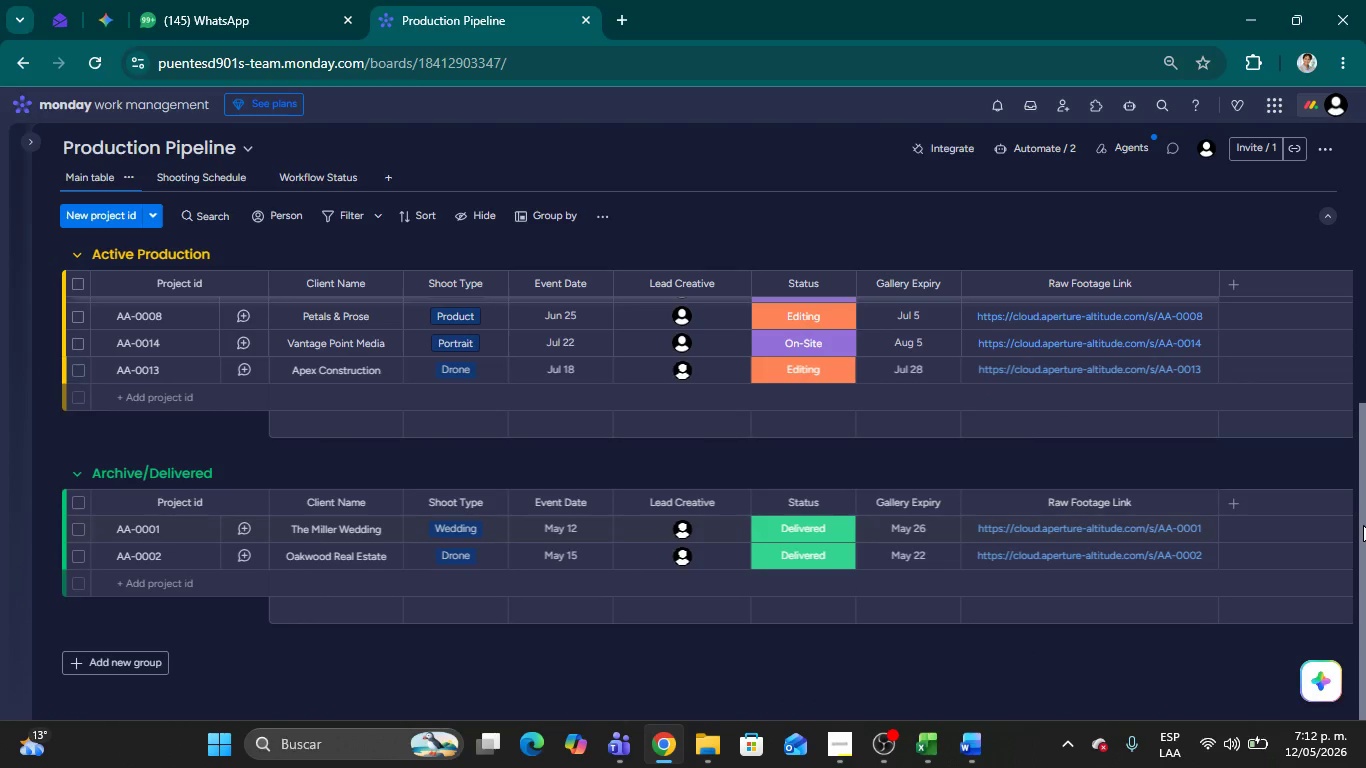 
left_click_drag(start_coordinate=[1363, 525], to_coordinate=[1359, 390])
 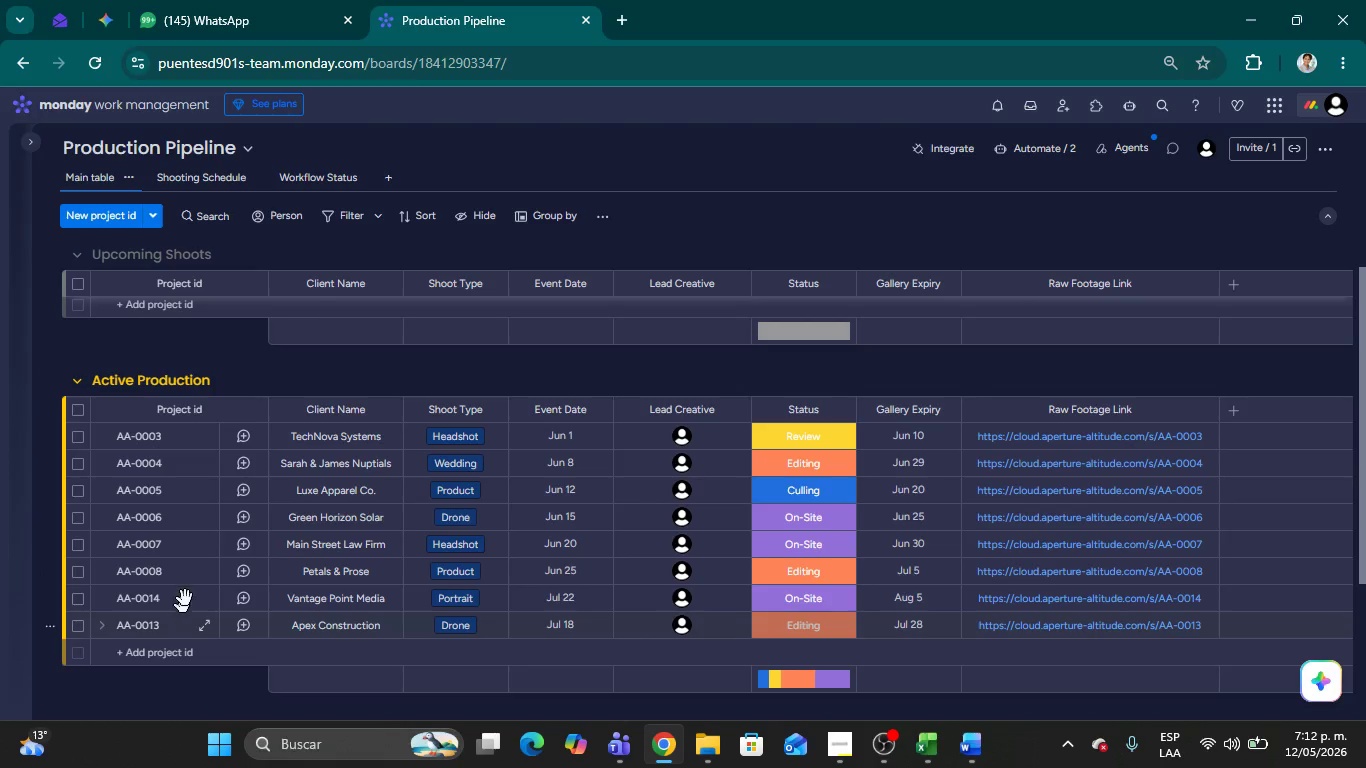 
wait(8.28)
 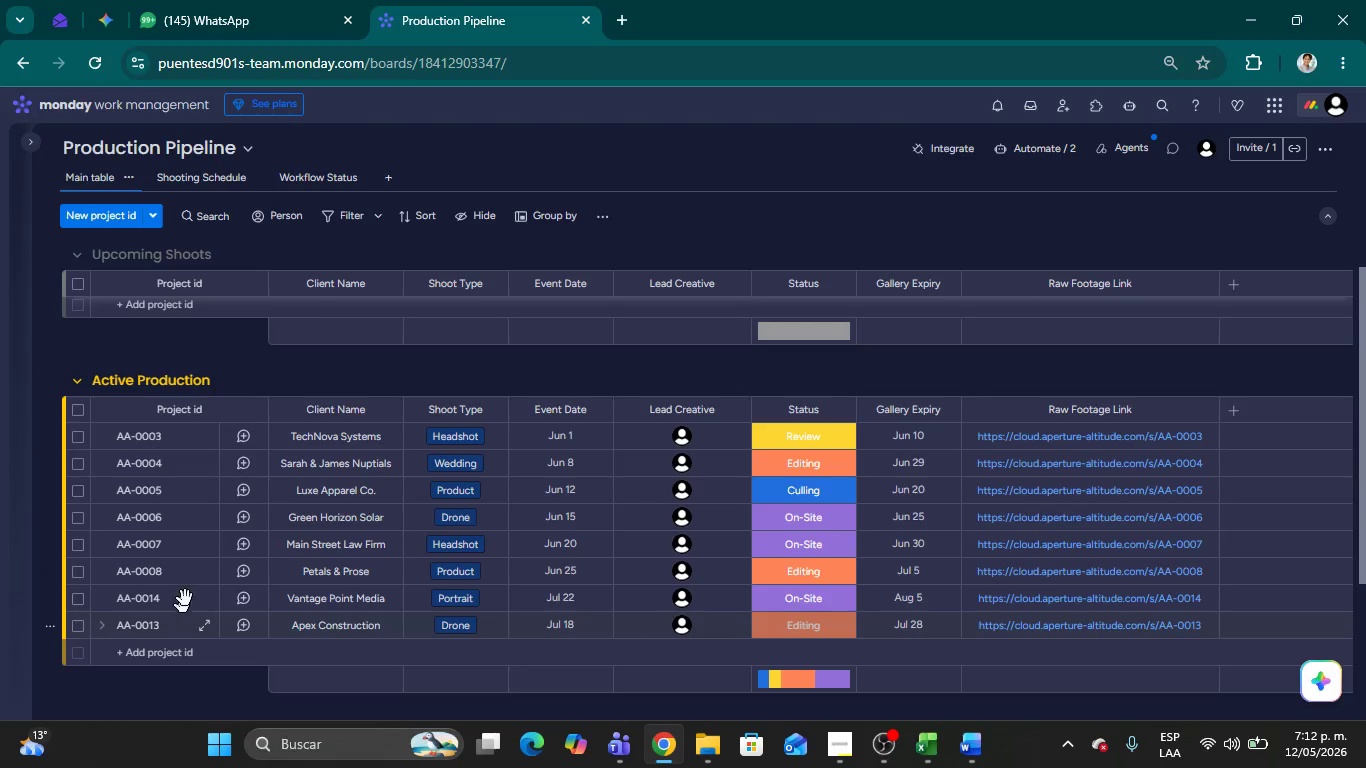 
left_click([892, 747])
 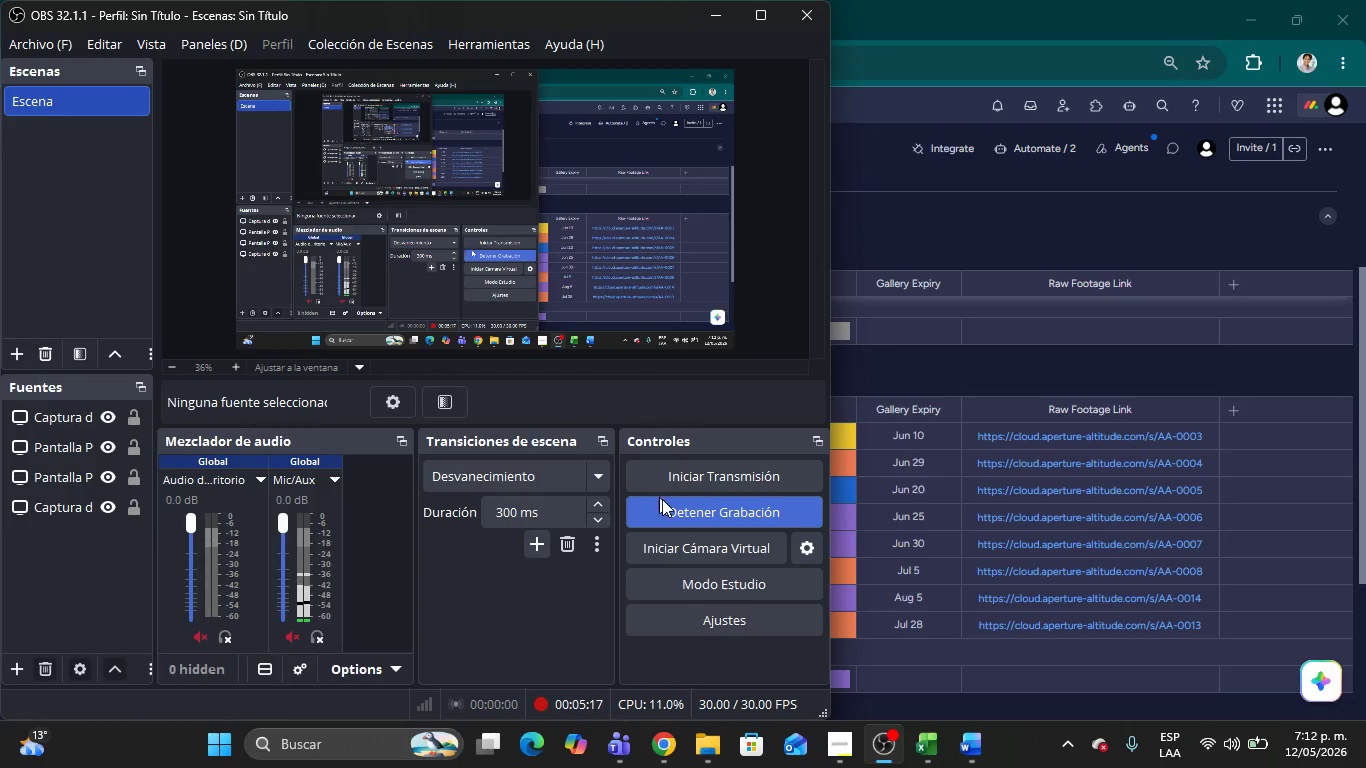 
left_click([671, 506])
 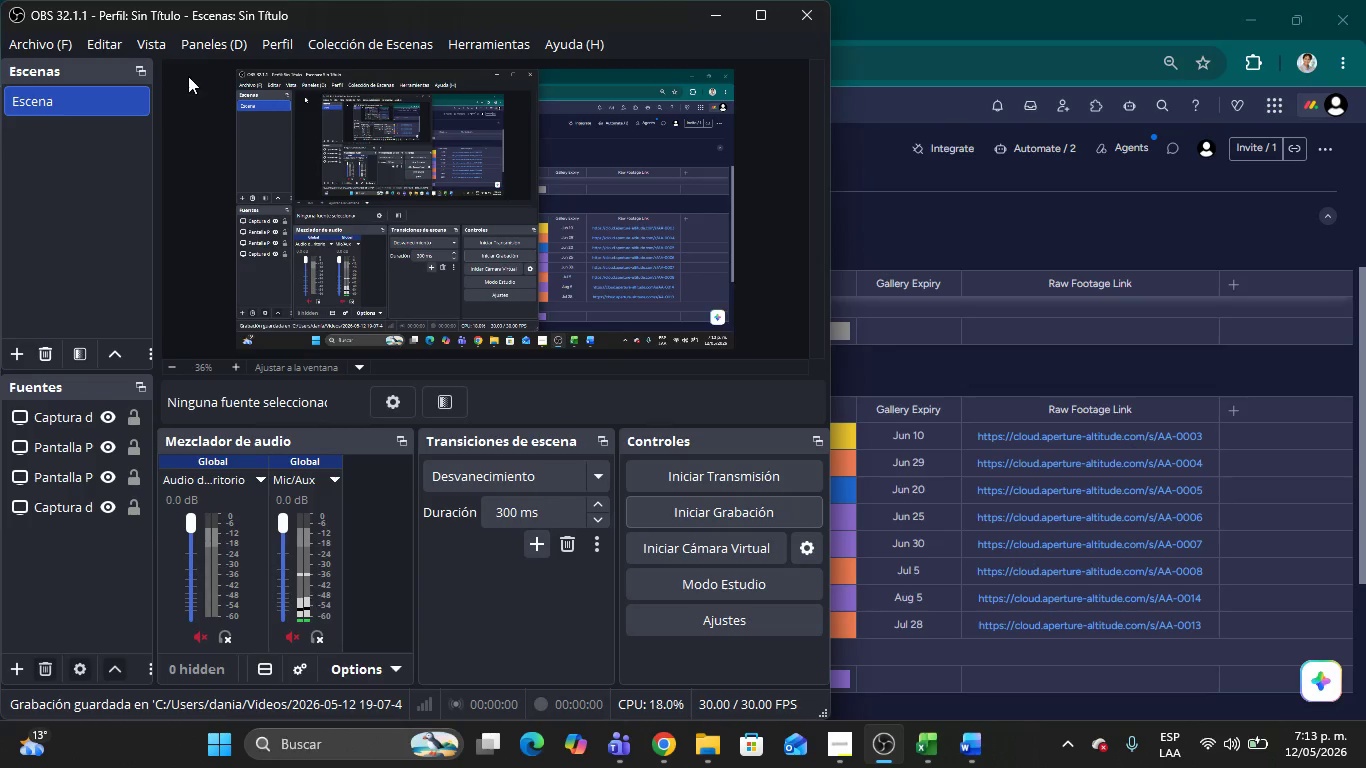 
left_click([55, 49])
 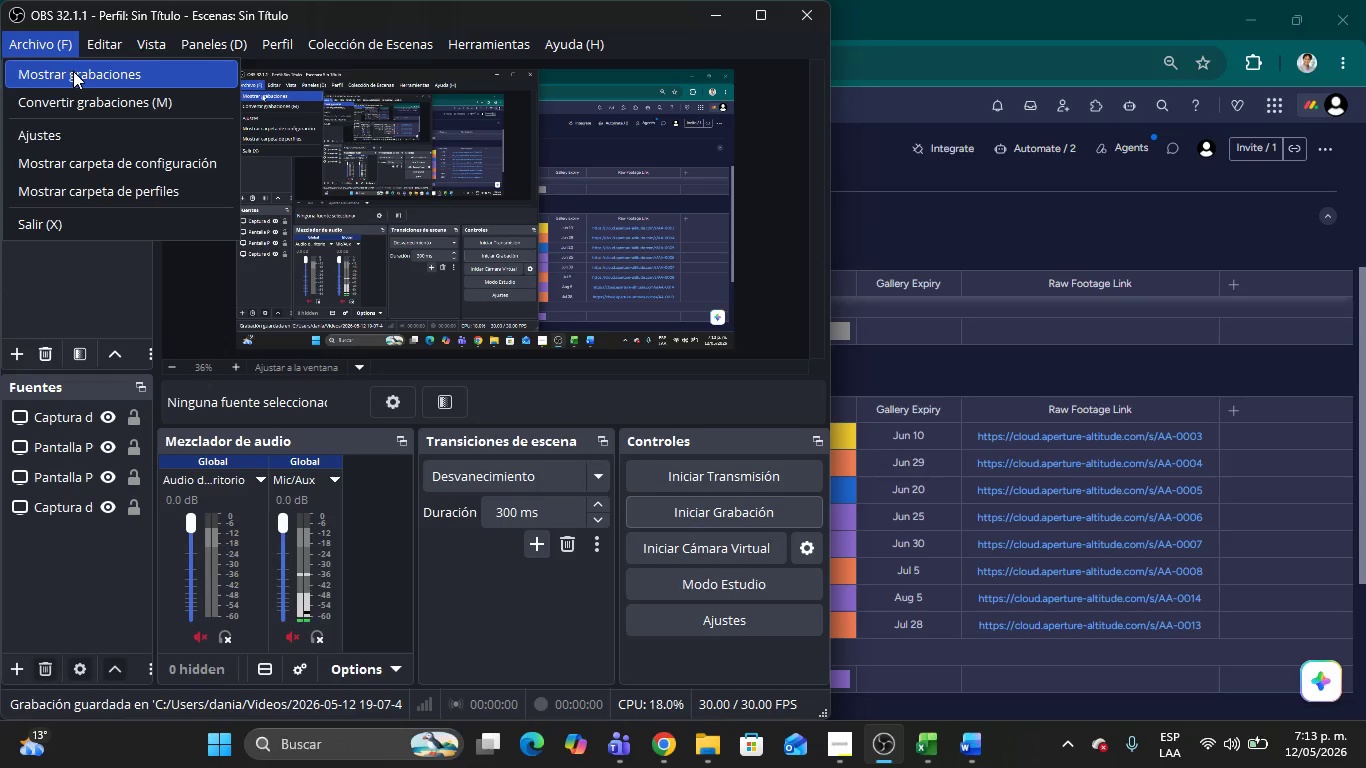 
left_click([73, 71])
 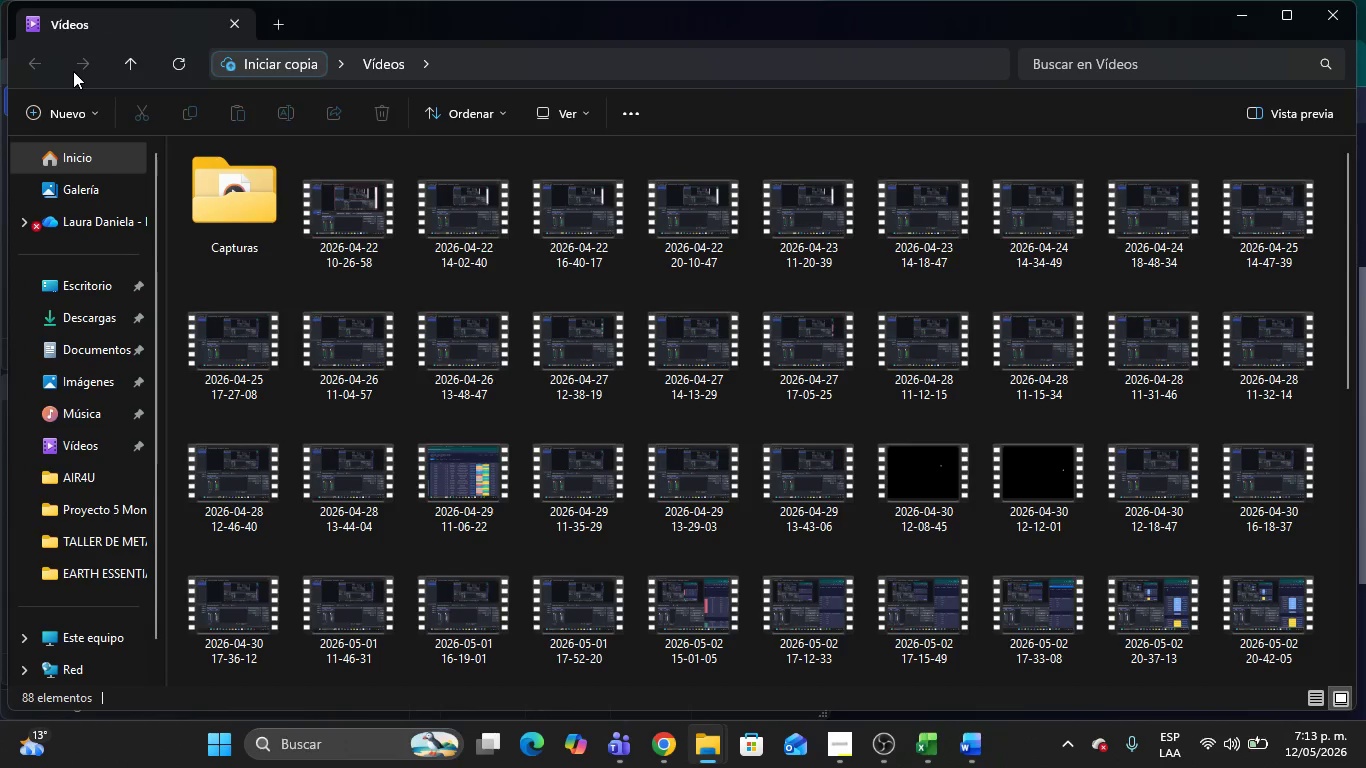 
wait(9.33)
 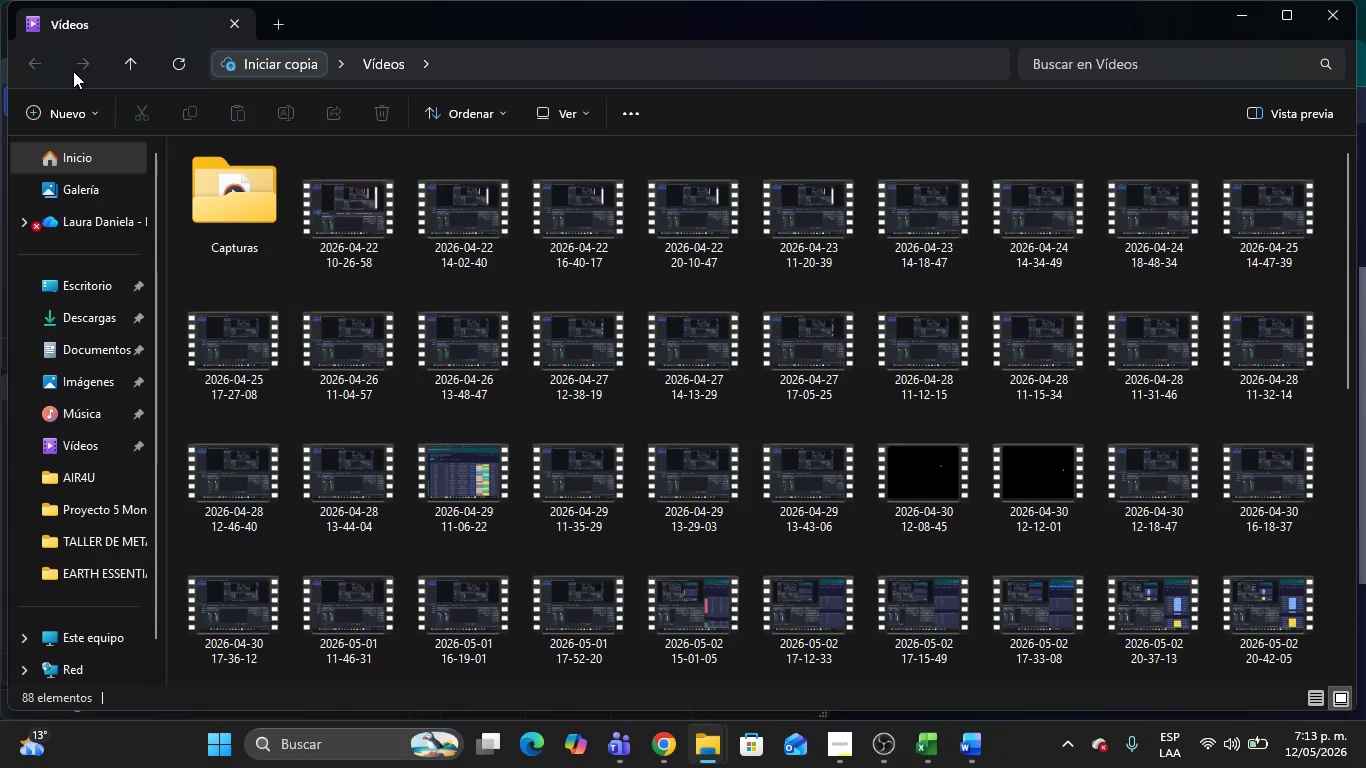 
left_click_drag(start_coordinate=[1346, 343], to_coordinate=[1346, 660])
 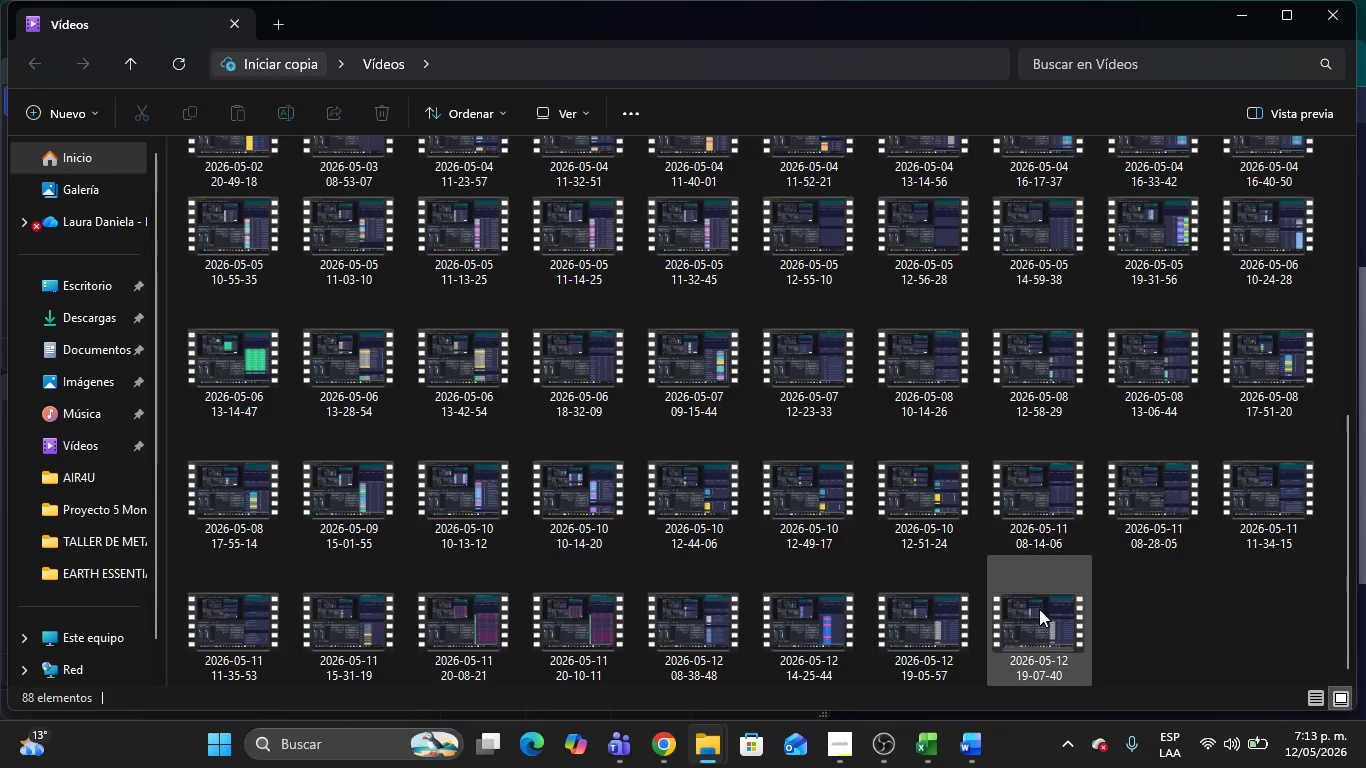 
left_click([1039, 609])
 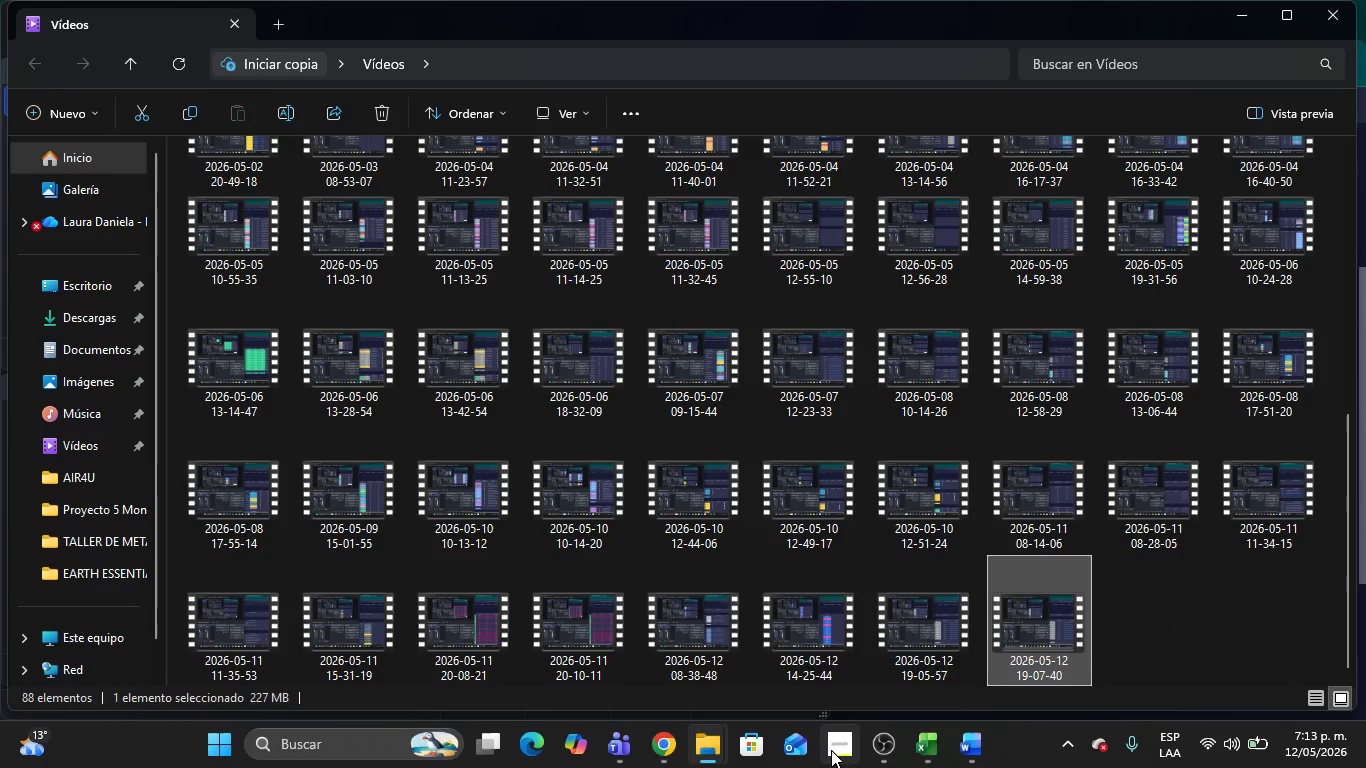 
left_click([831, 750])